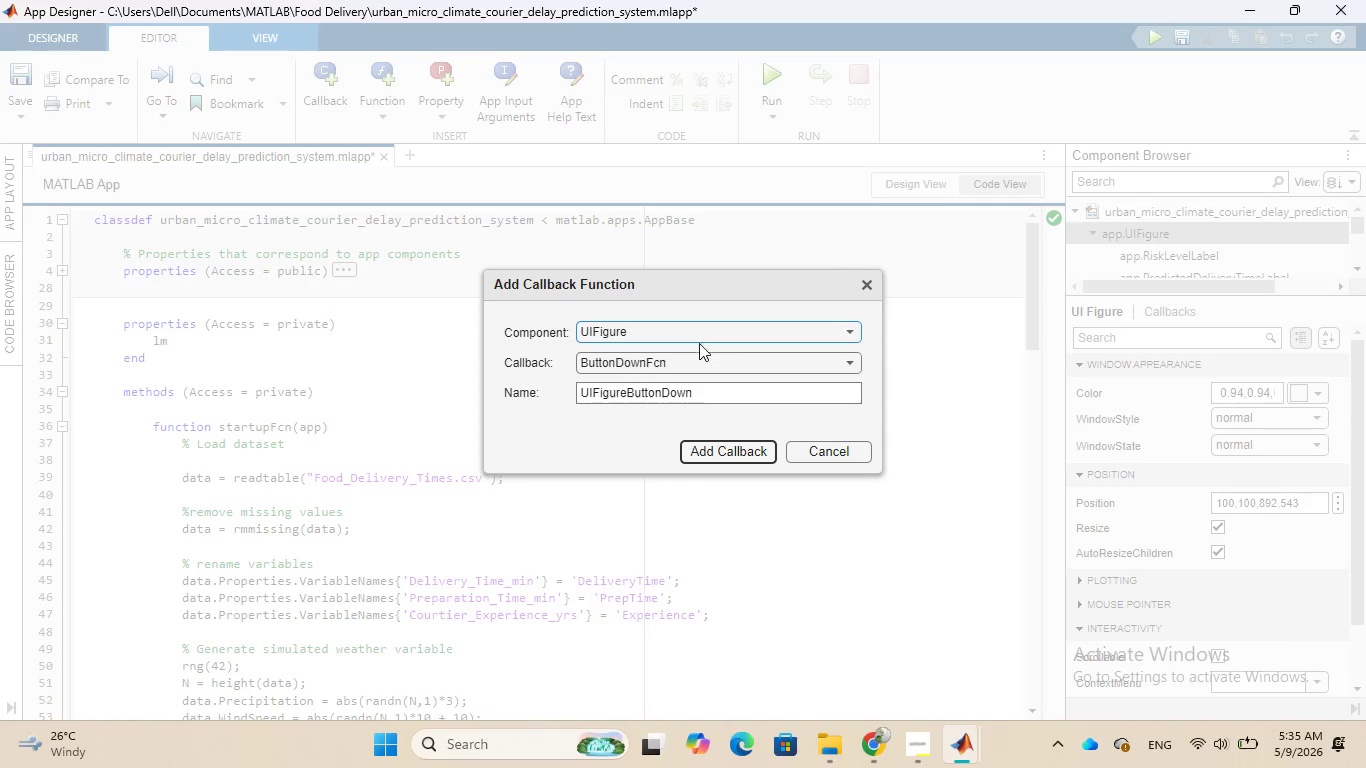 
left_click([735, 450])
 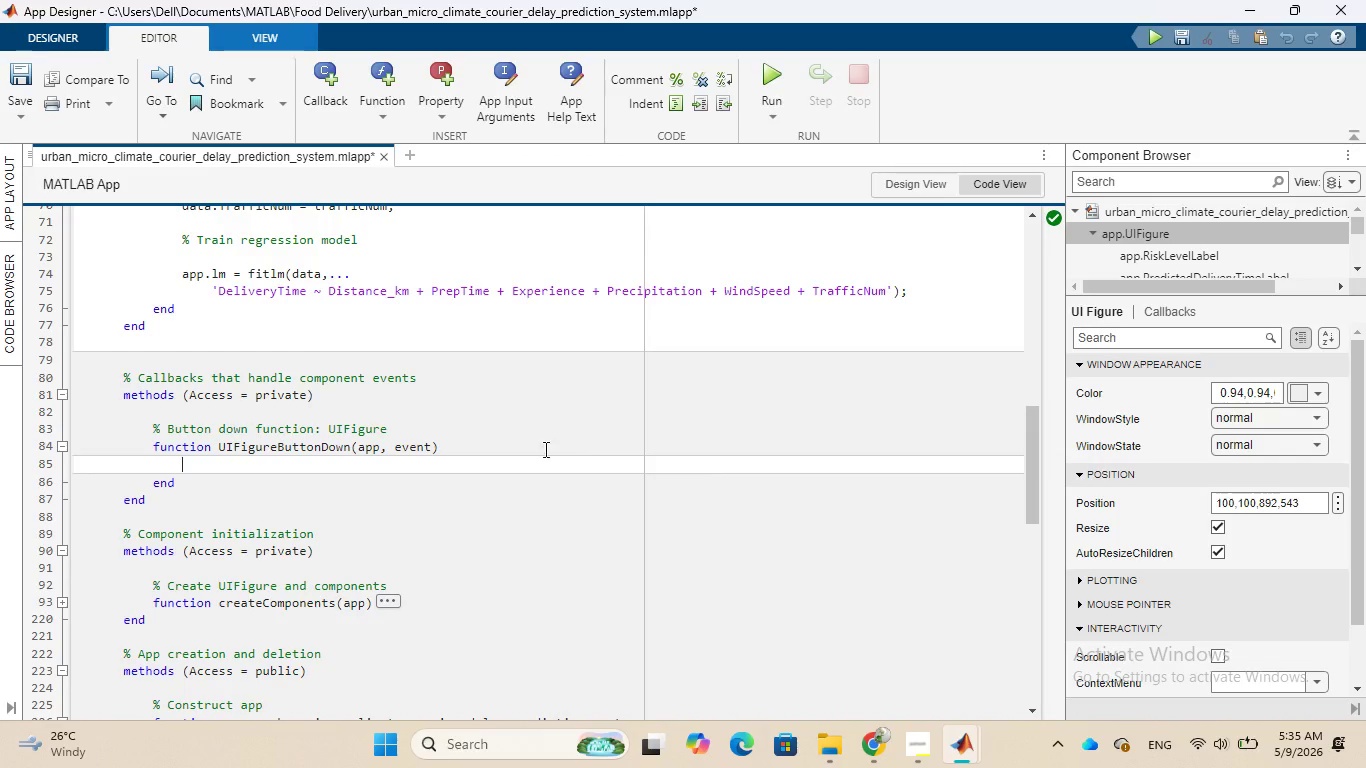 
wait(5.48)
 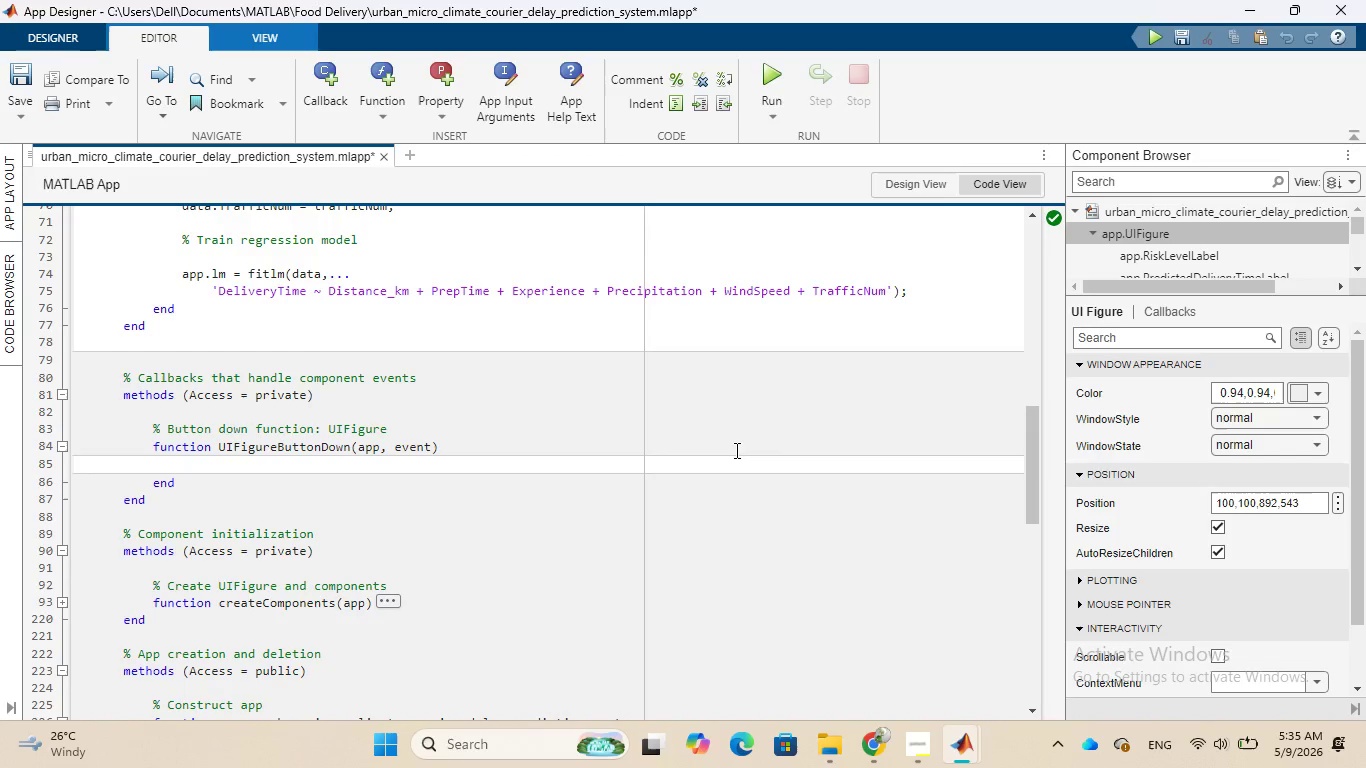 
left_click([2, 312])
 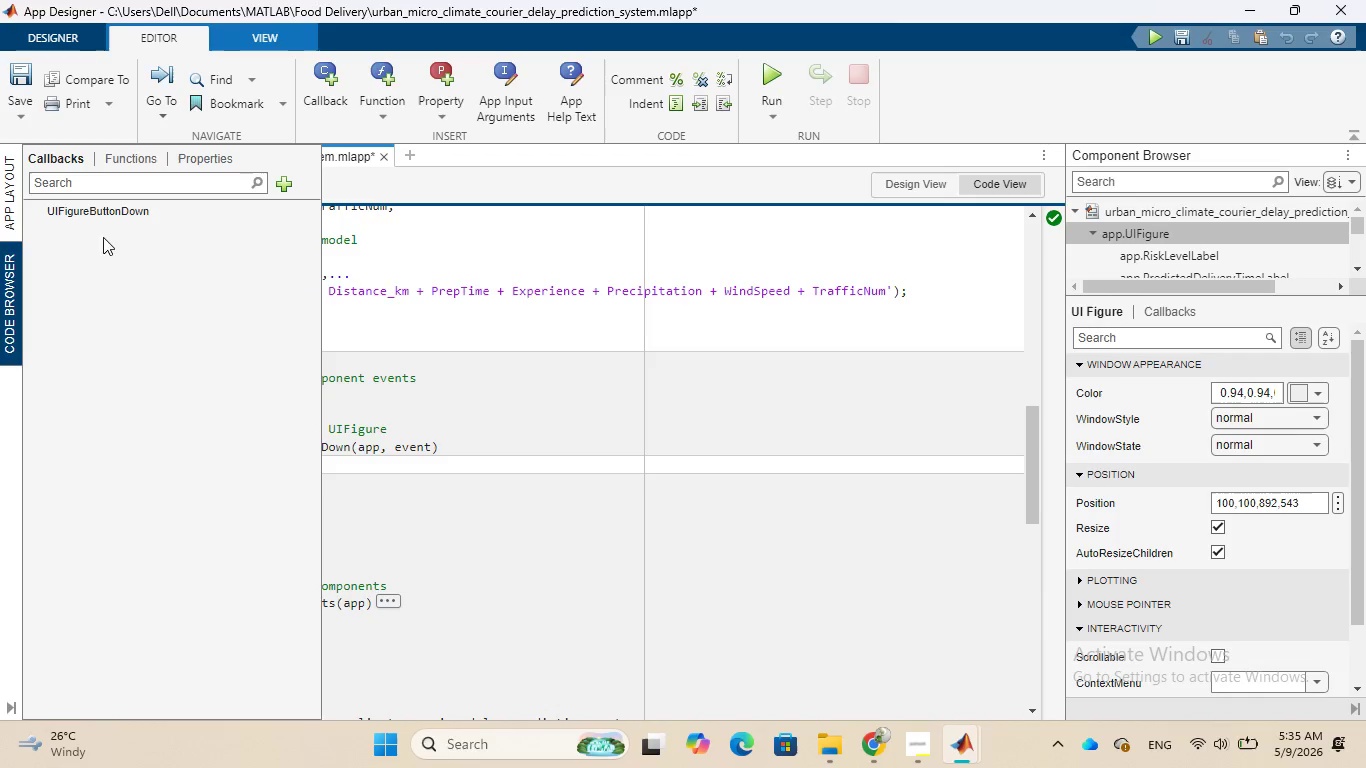 
left_click([146, 211])
 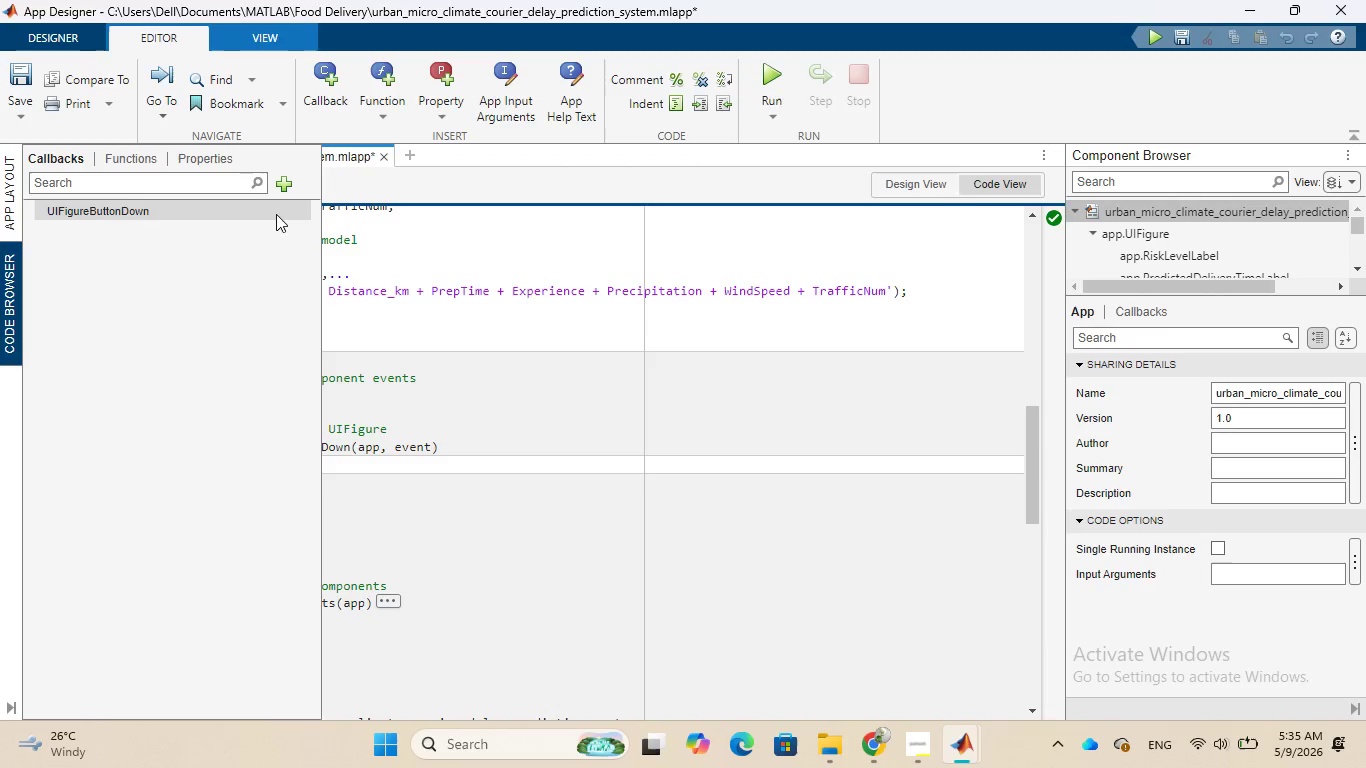 
right_click([277, 214])
 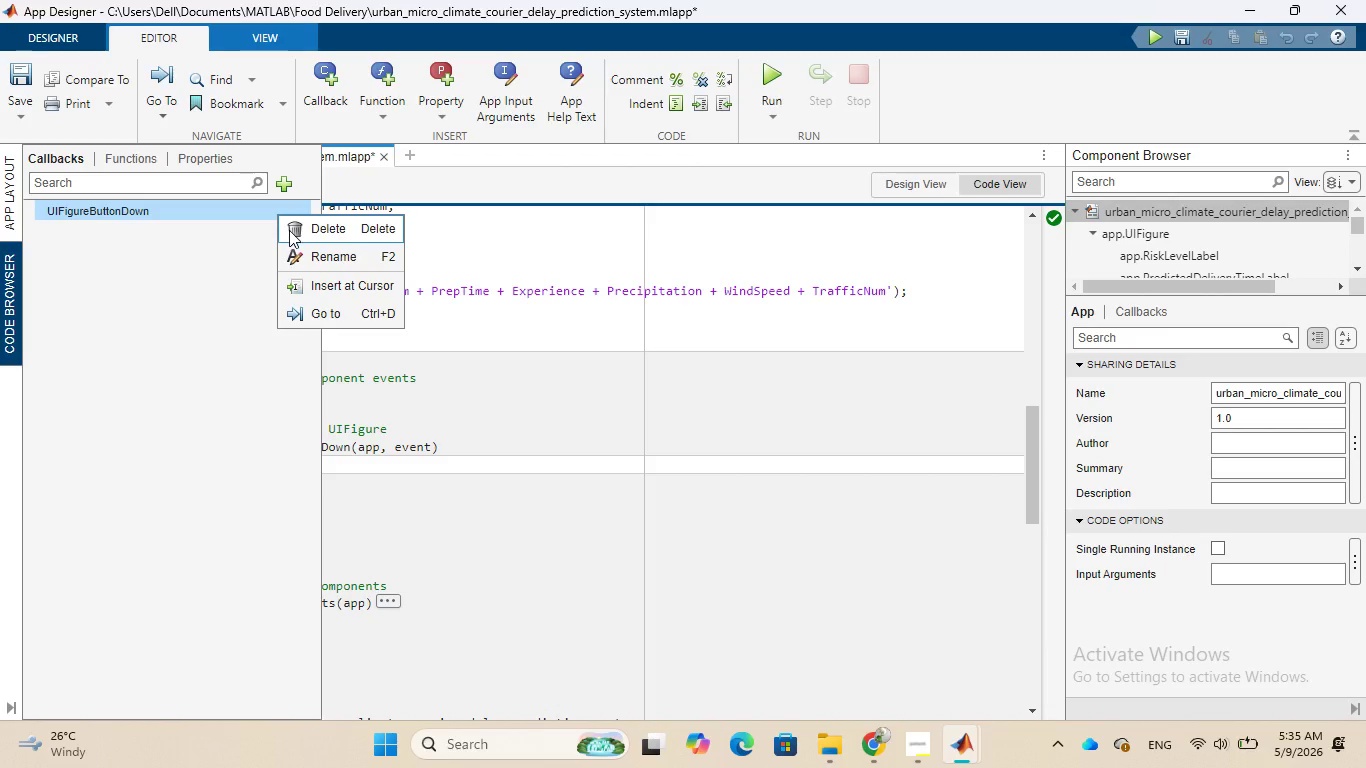 
left_click([289, 230])
 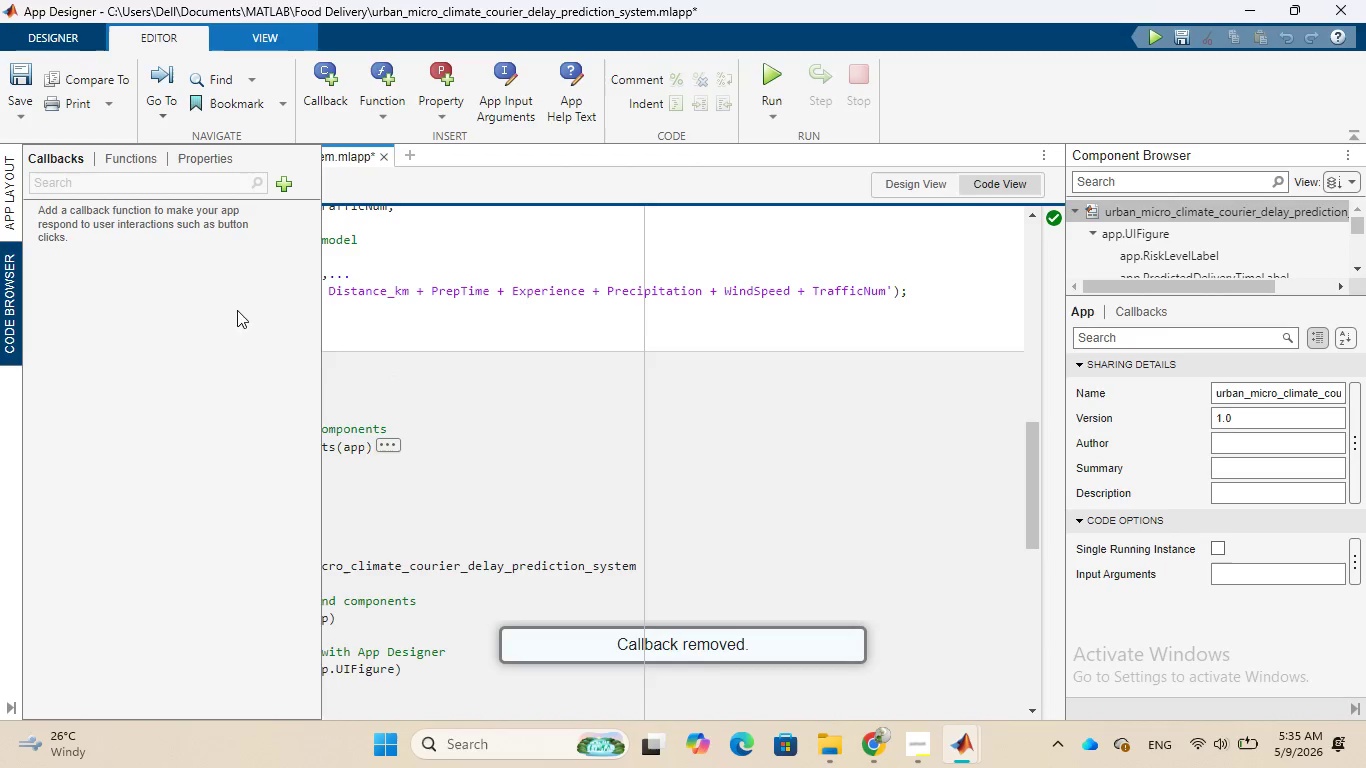 
left_click([723, 465])
 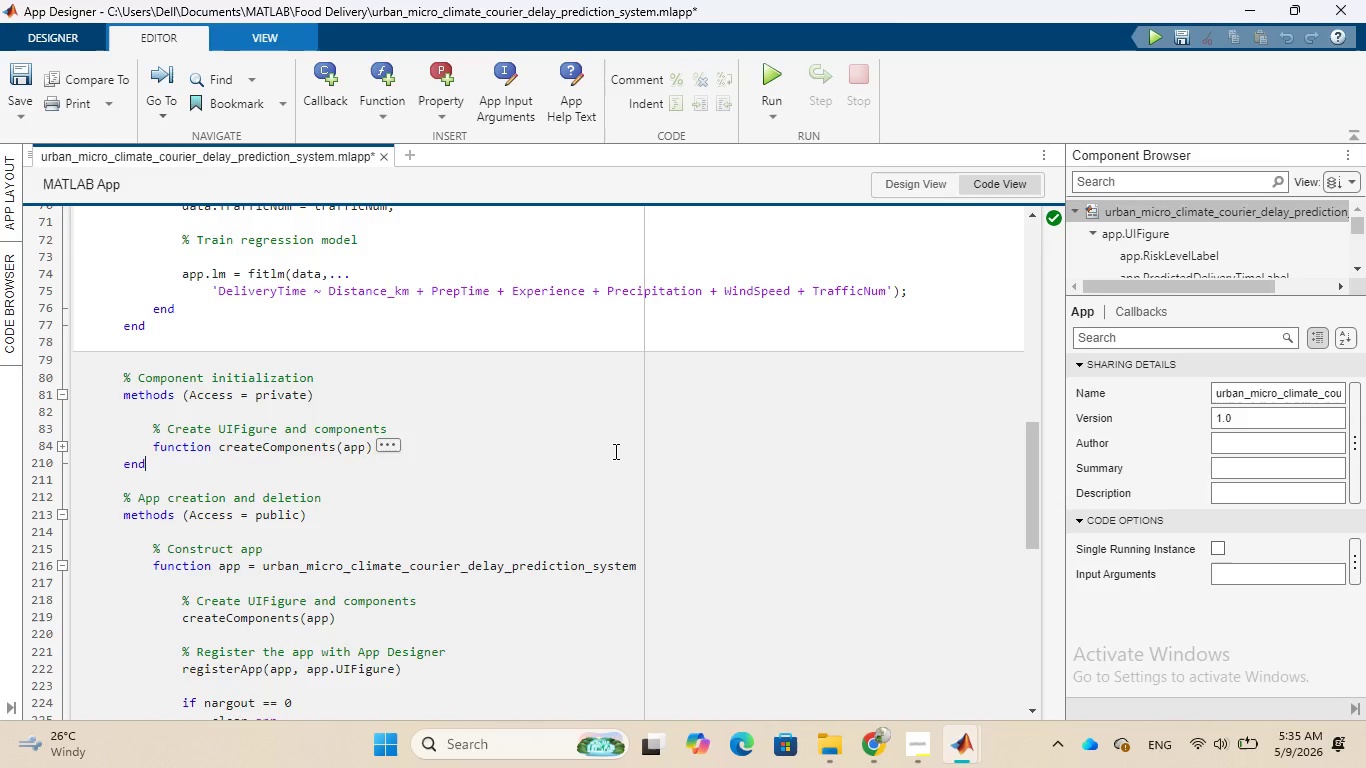 
wait(5.25)
 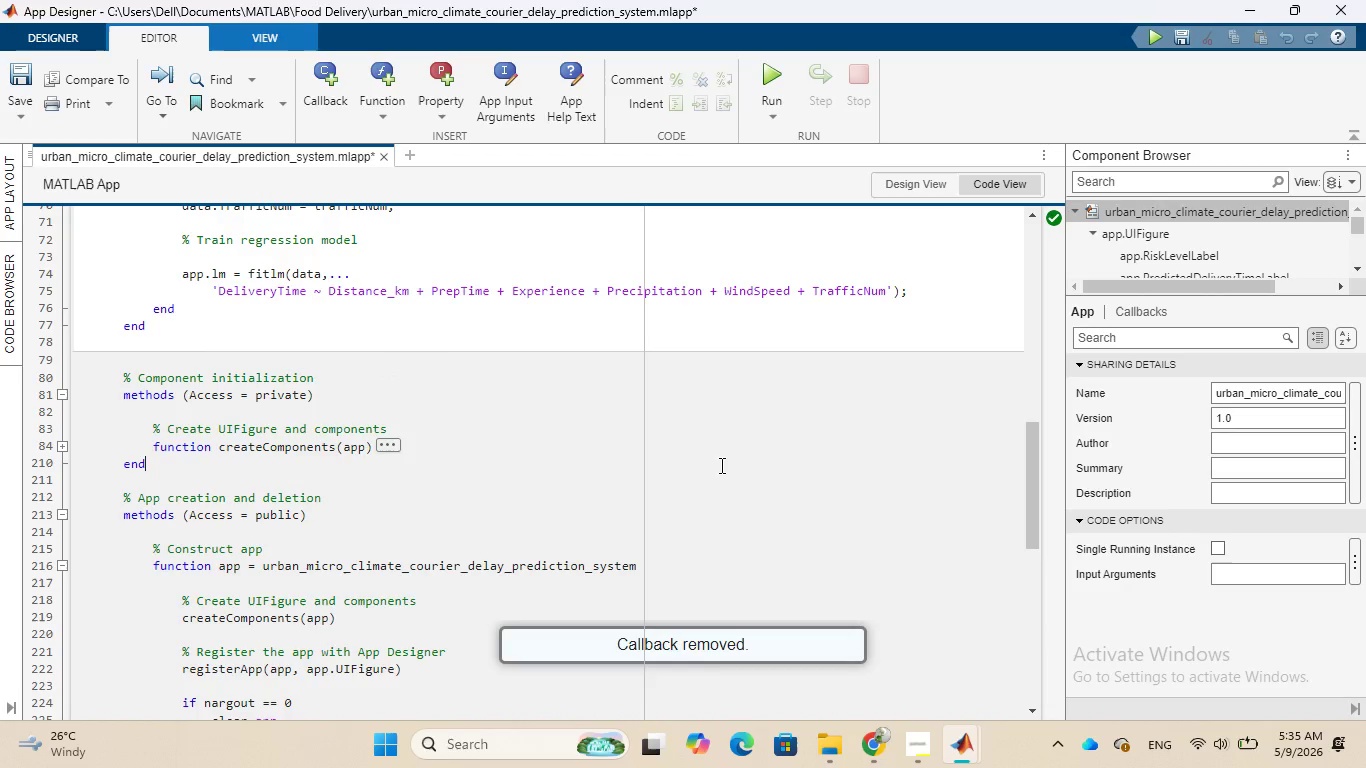 
scroll: coordinate [613, 451], scroll_direction: down, amount: 1.0
 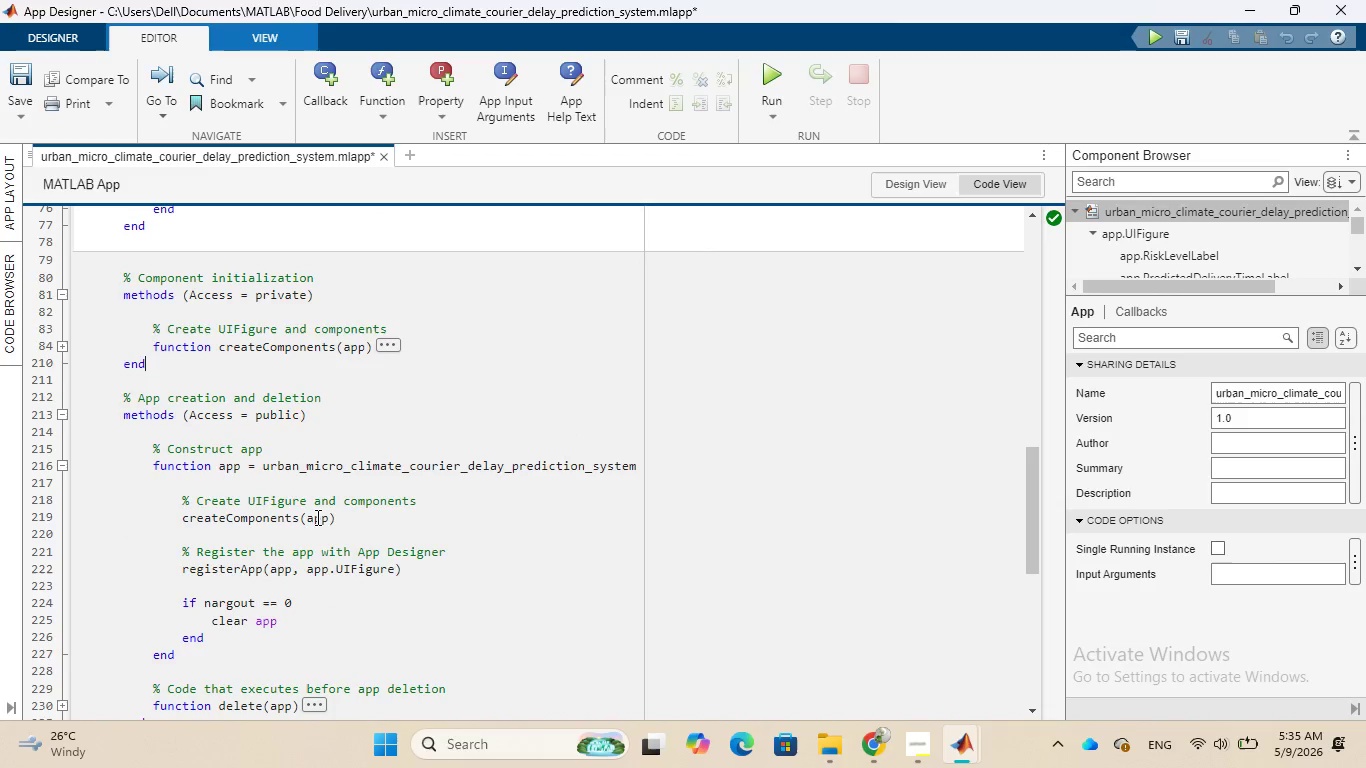 
left_click([354, 520])
 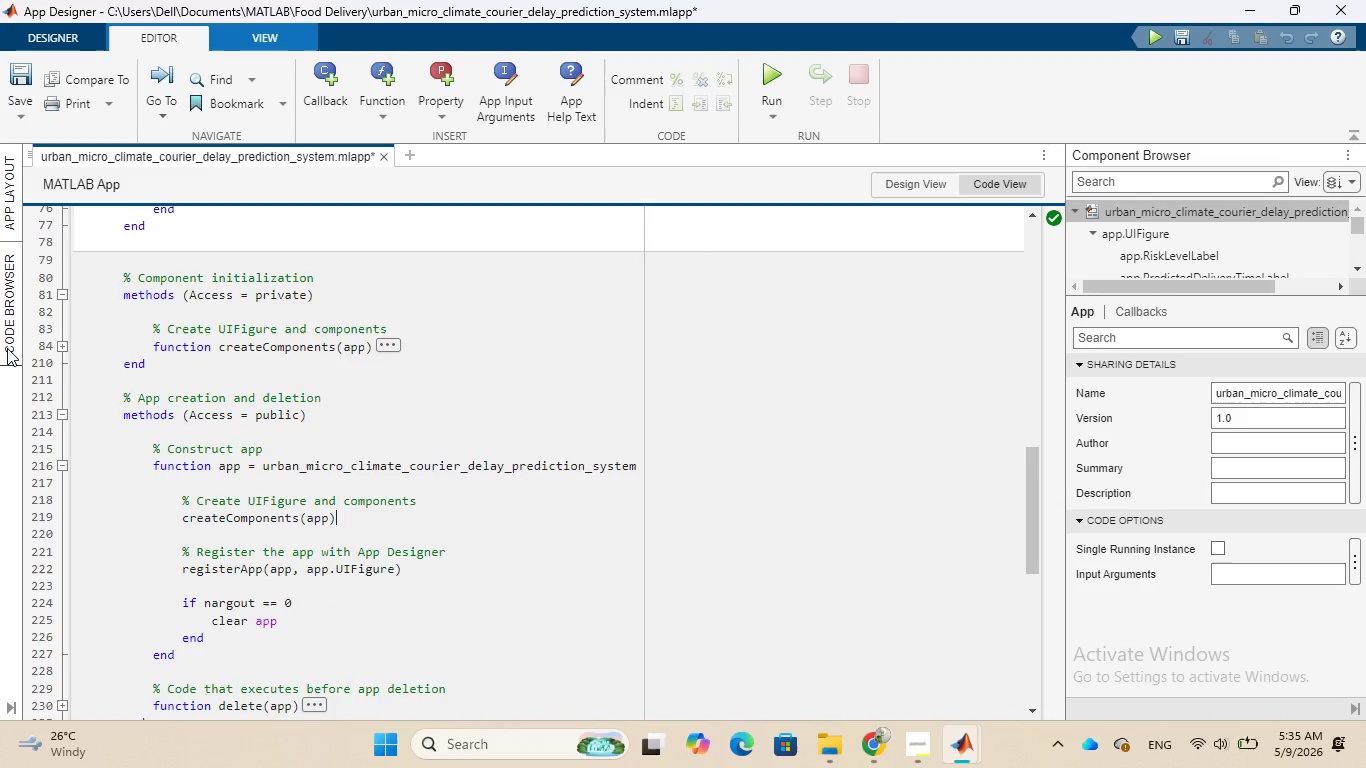 
wait(5.11)
 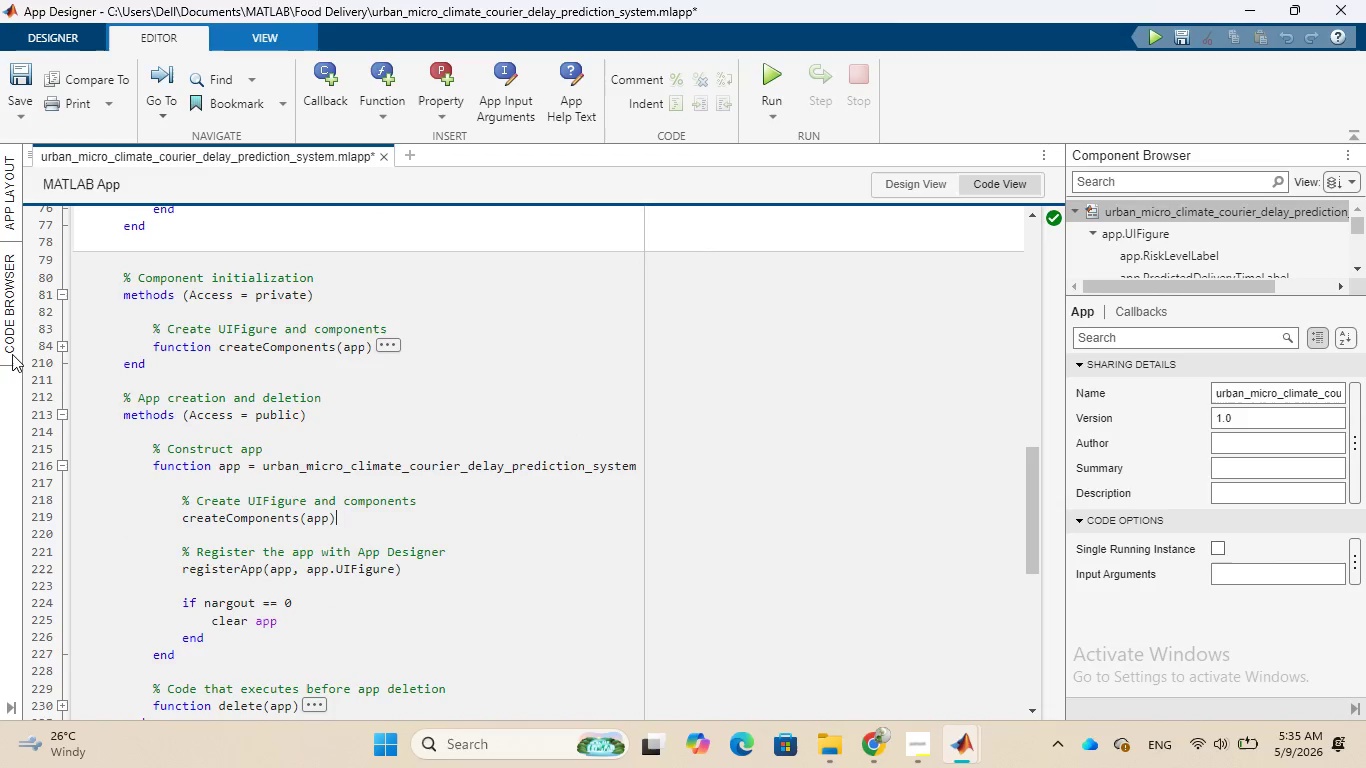 
left_click([7, 348])
 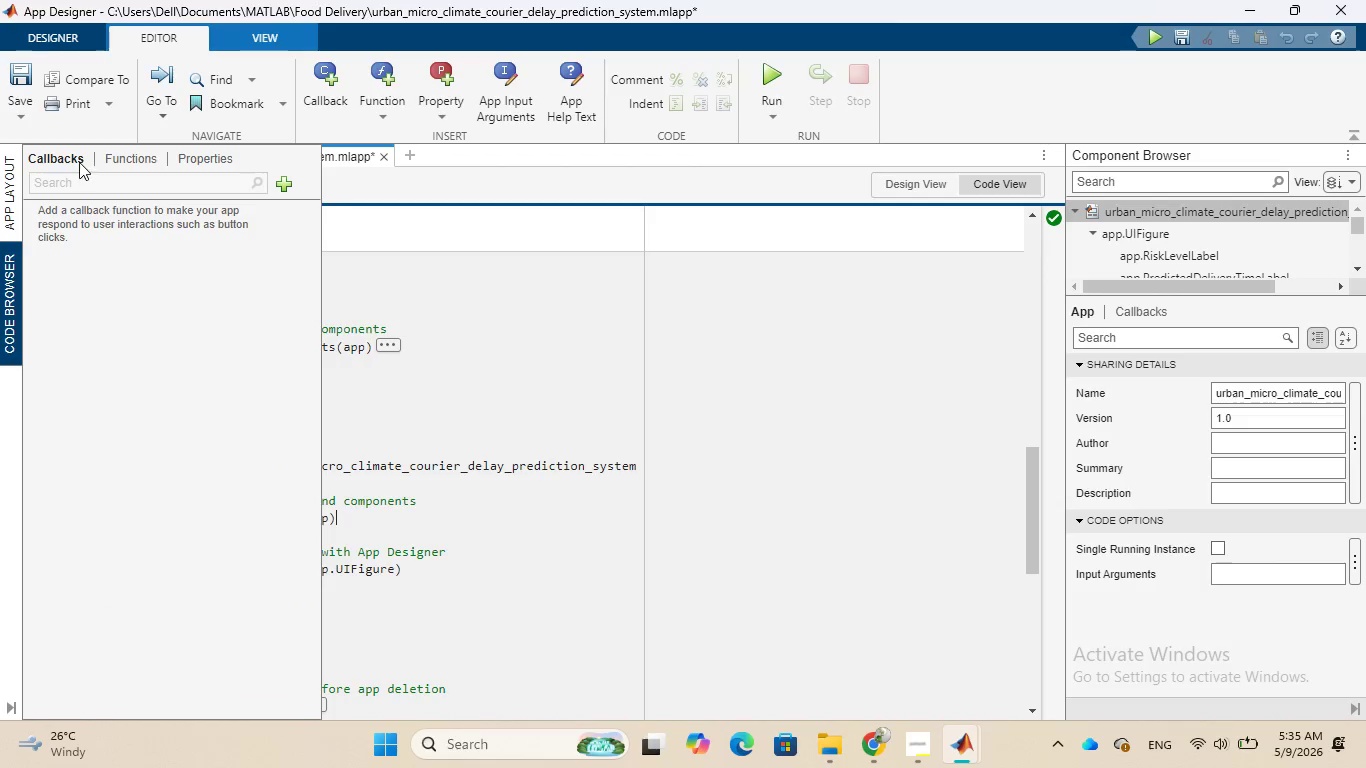 
left_click([74, 159])
 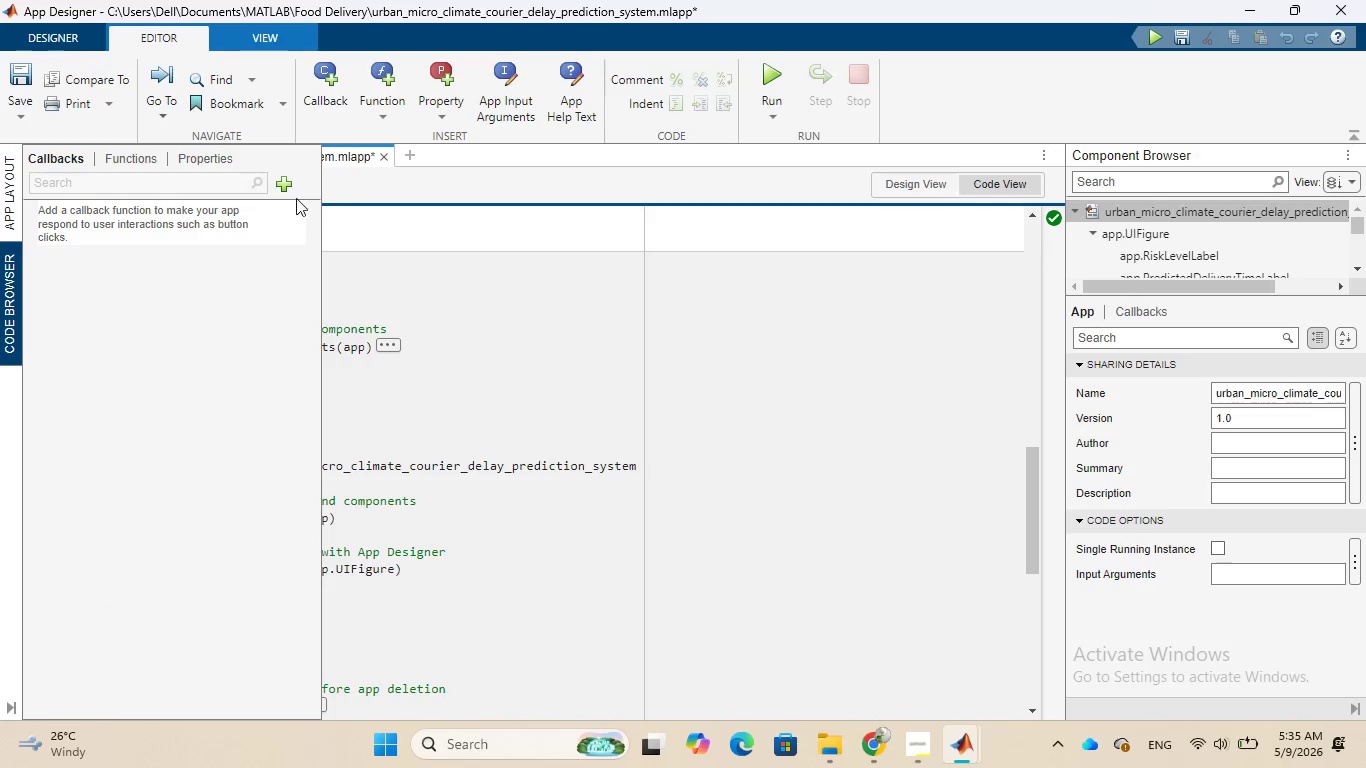 
left_click([291, 189])
 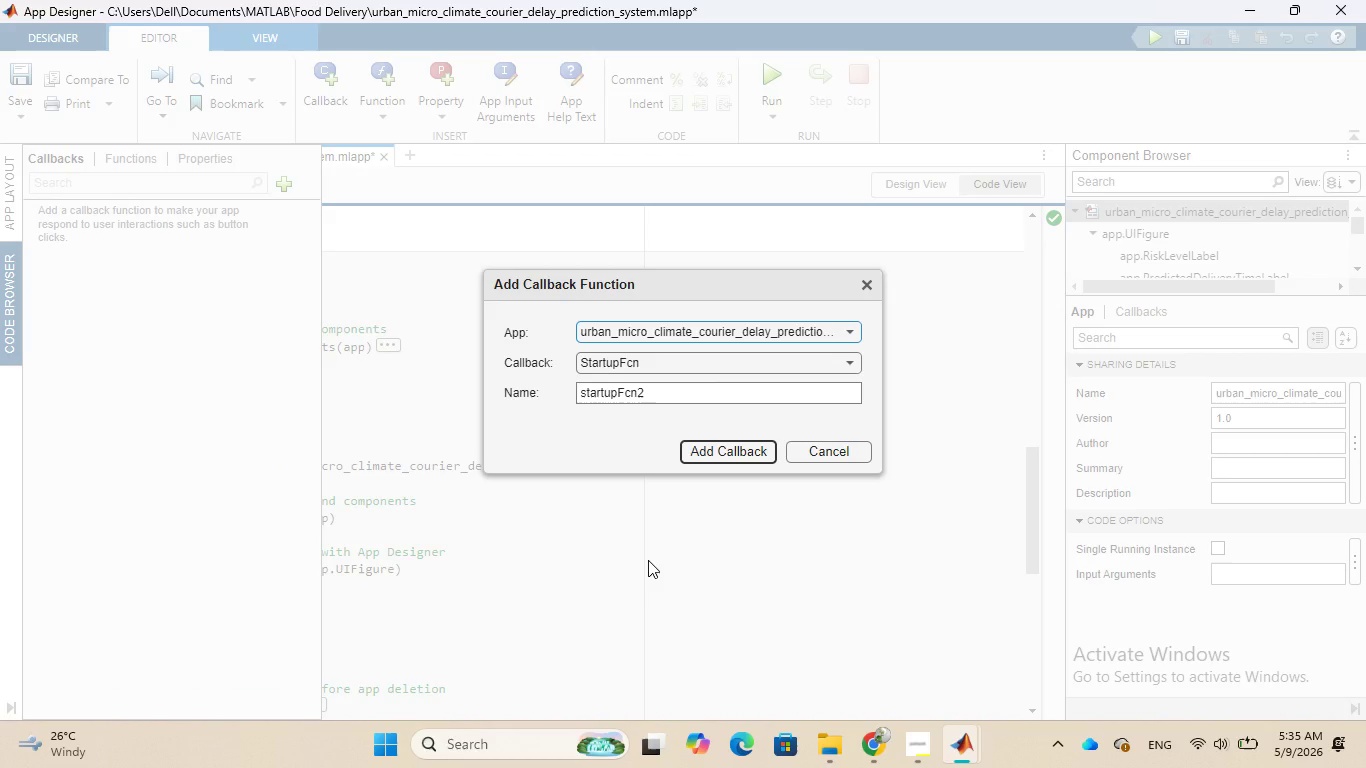 
wait(6.22)
 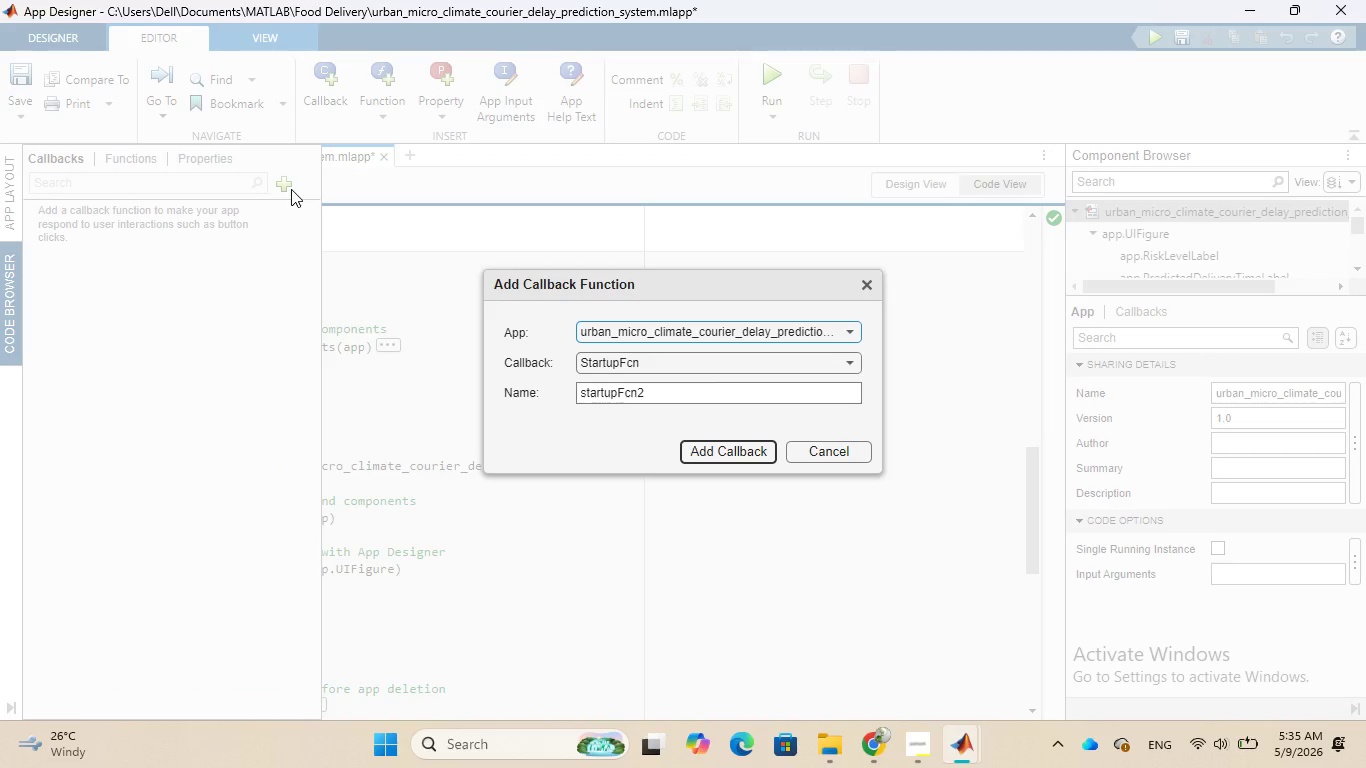 
left_click([726, 448])
 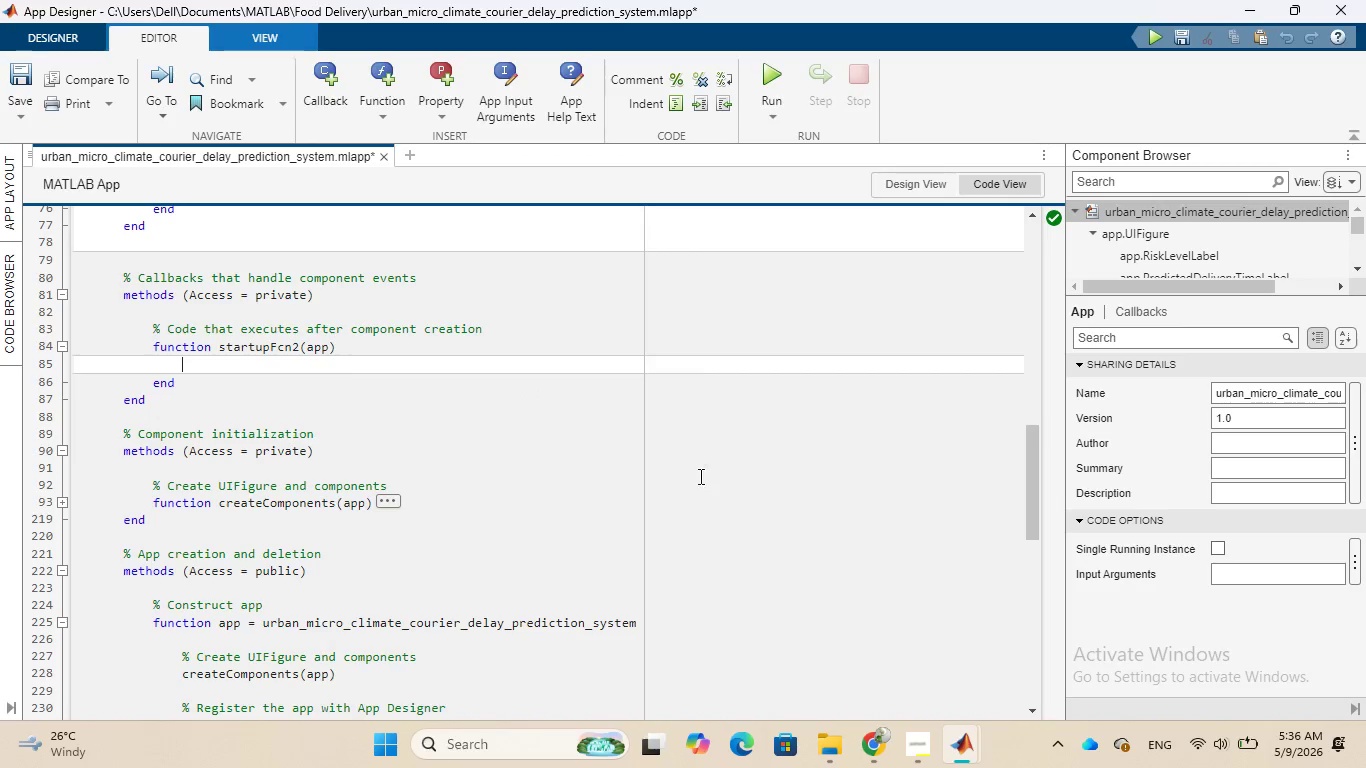 
wait(9.14)
 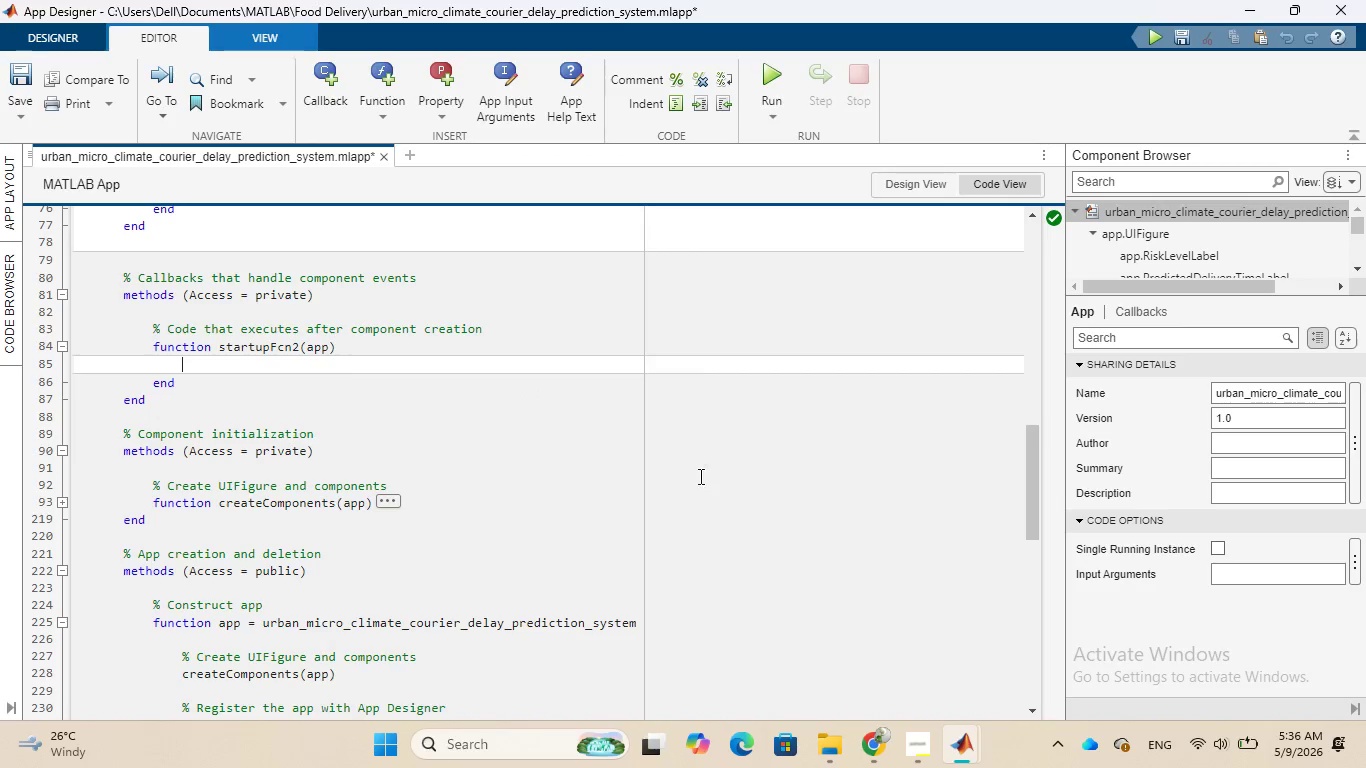 
scroll: coordinate [653, 502], scroll_direction: down, amount: 1.0
 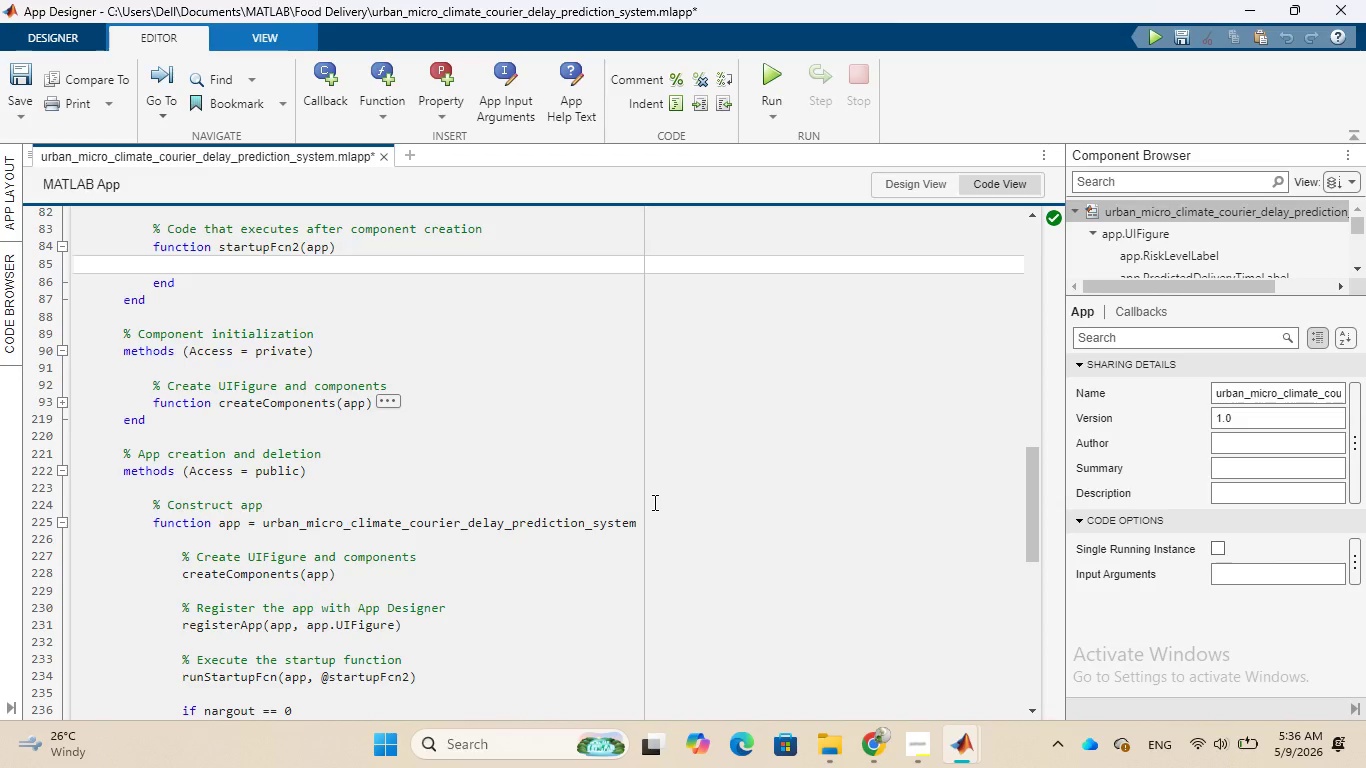 
scroll: coordinate [653, 502], scroll_direction: up, amount: 3.0
 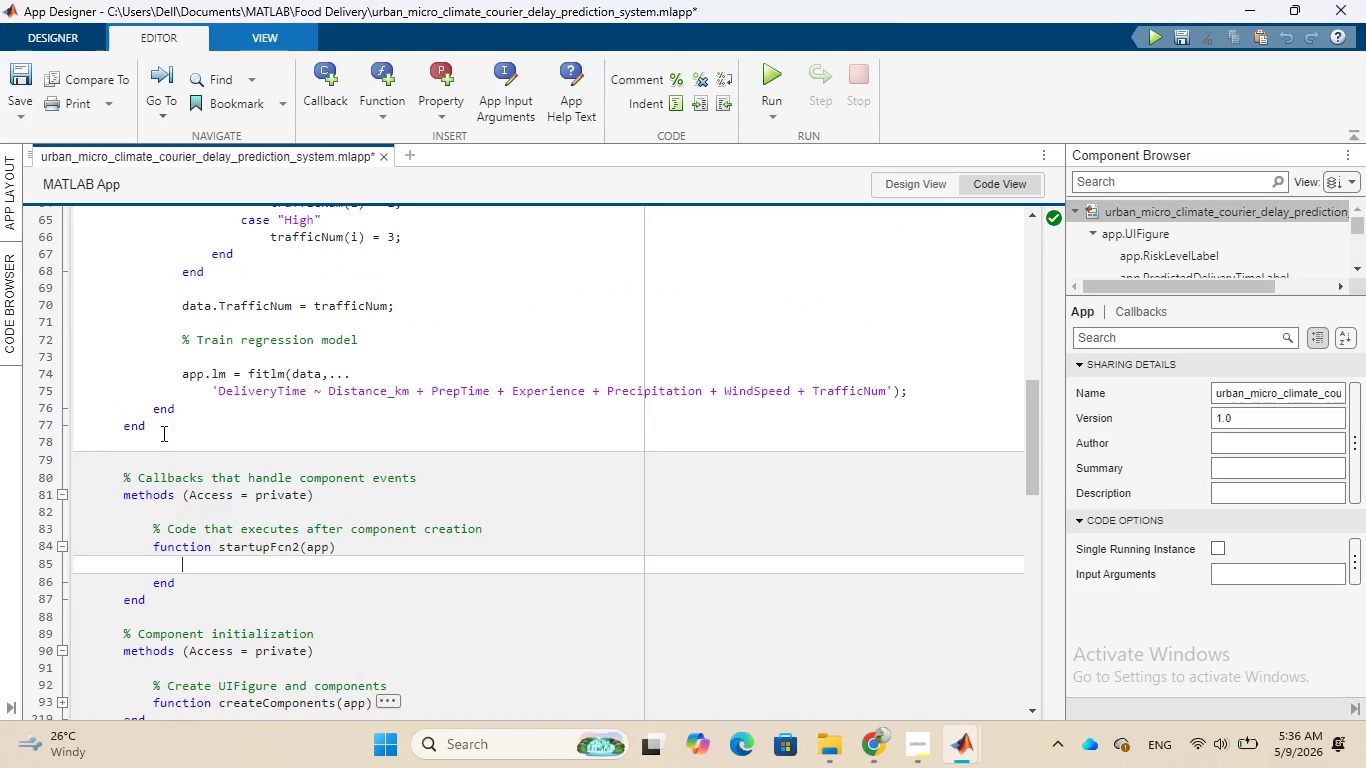 
left_click_drag(start_coordinate=[174, 428], to_coordinate=[559, 536])
 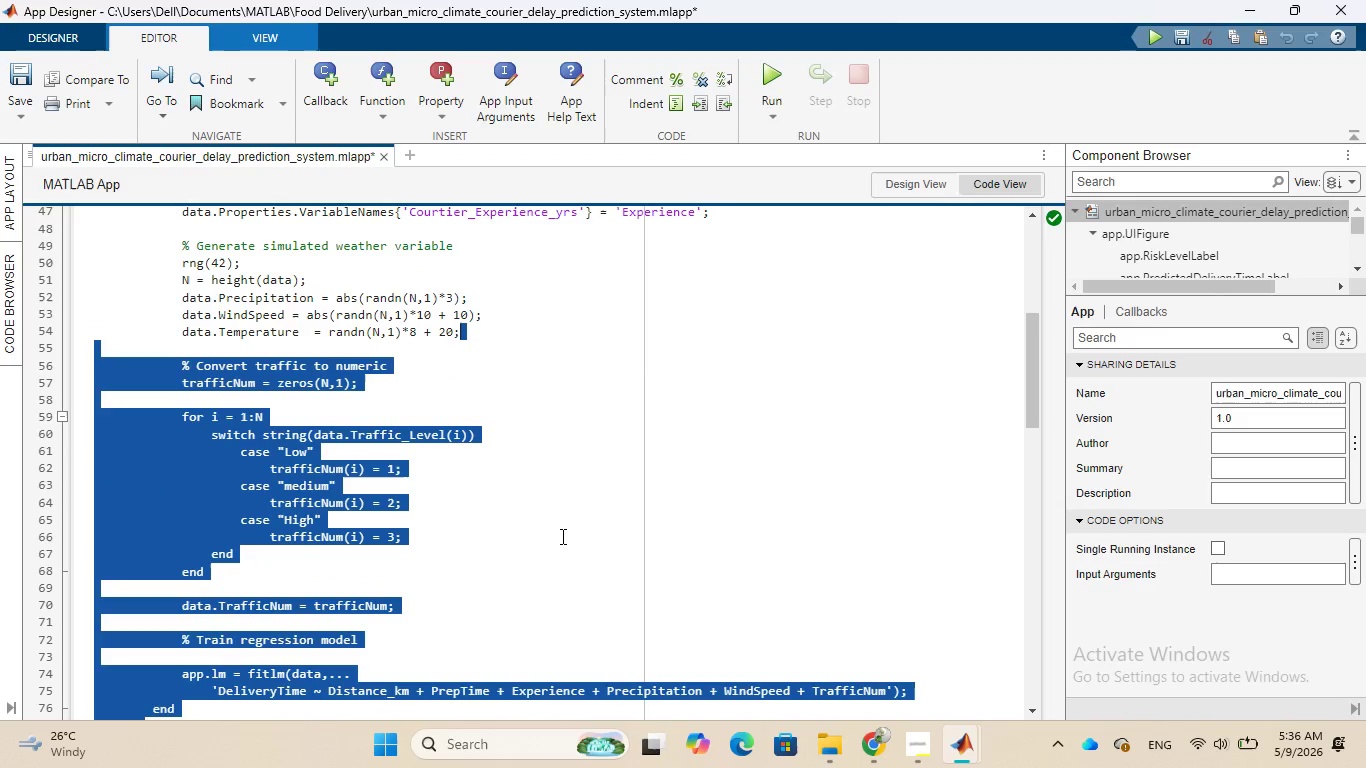 
scroll: coordinate [128, 317], scroll_direction: up, amount: 5.0
 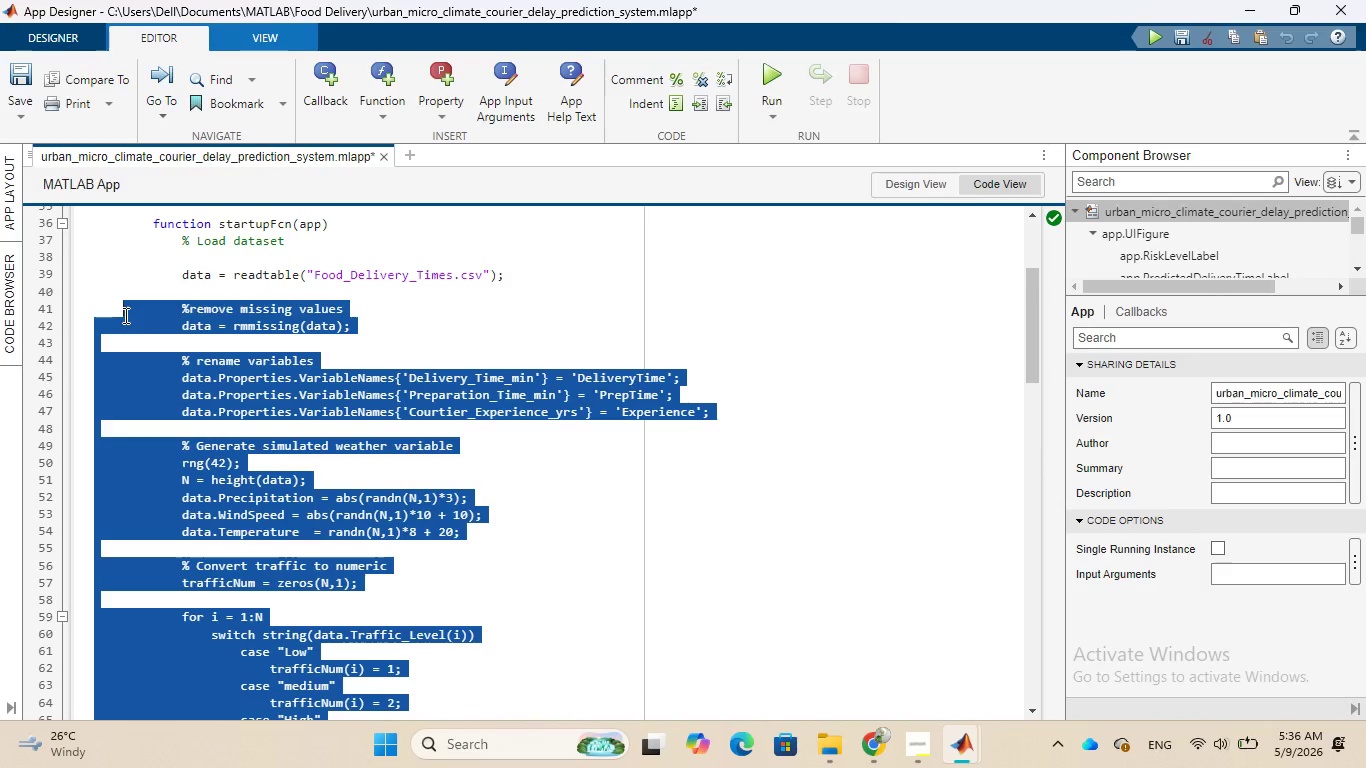 
scroll: coordinate [561, 536], scroll_direction: down, amount: 2.0
 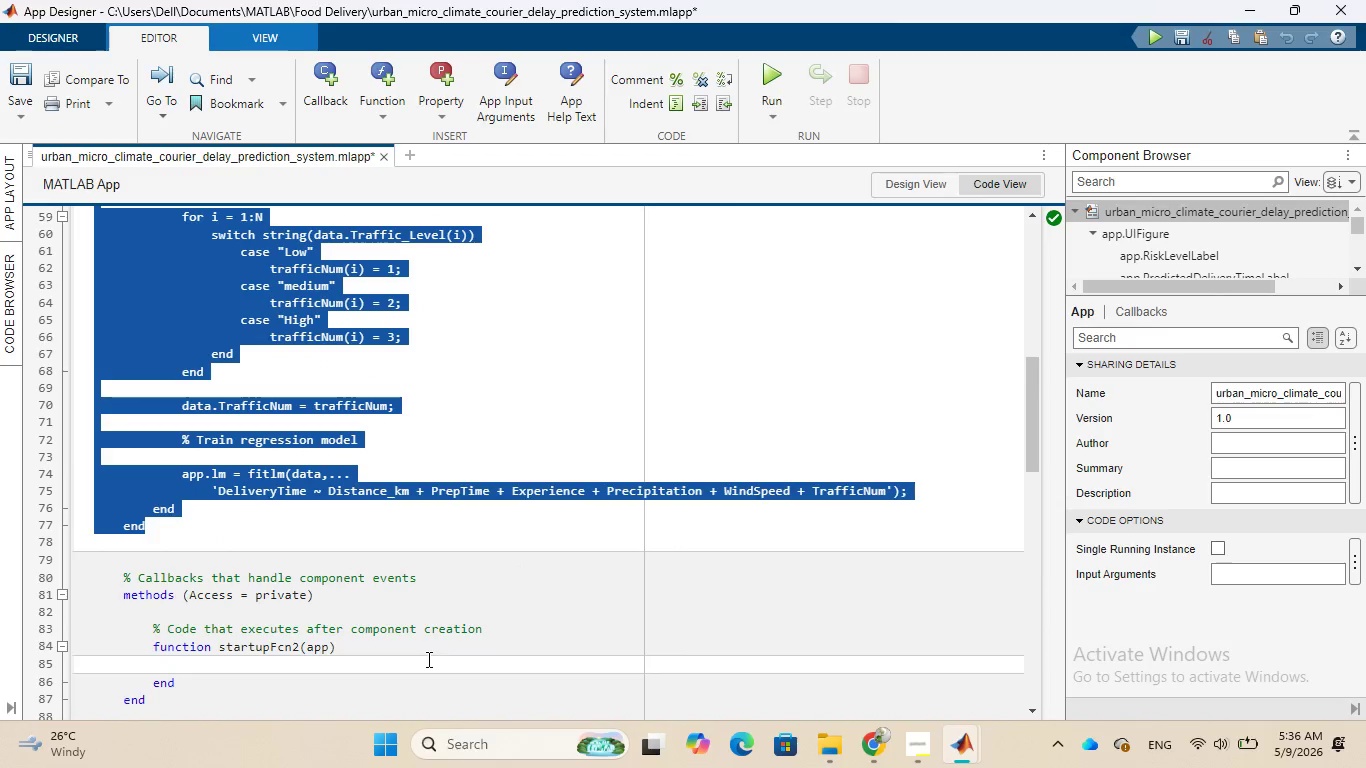 
wait(8.0)
 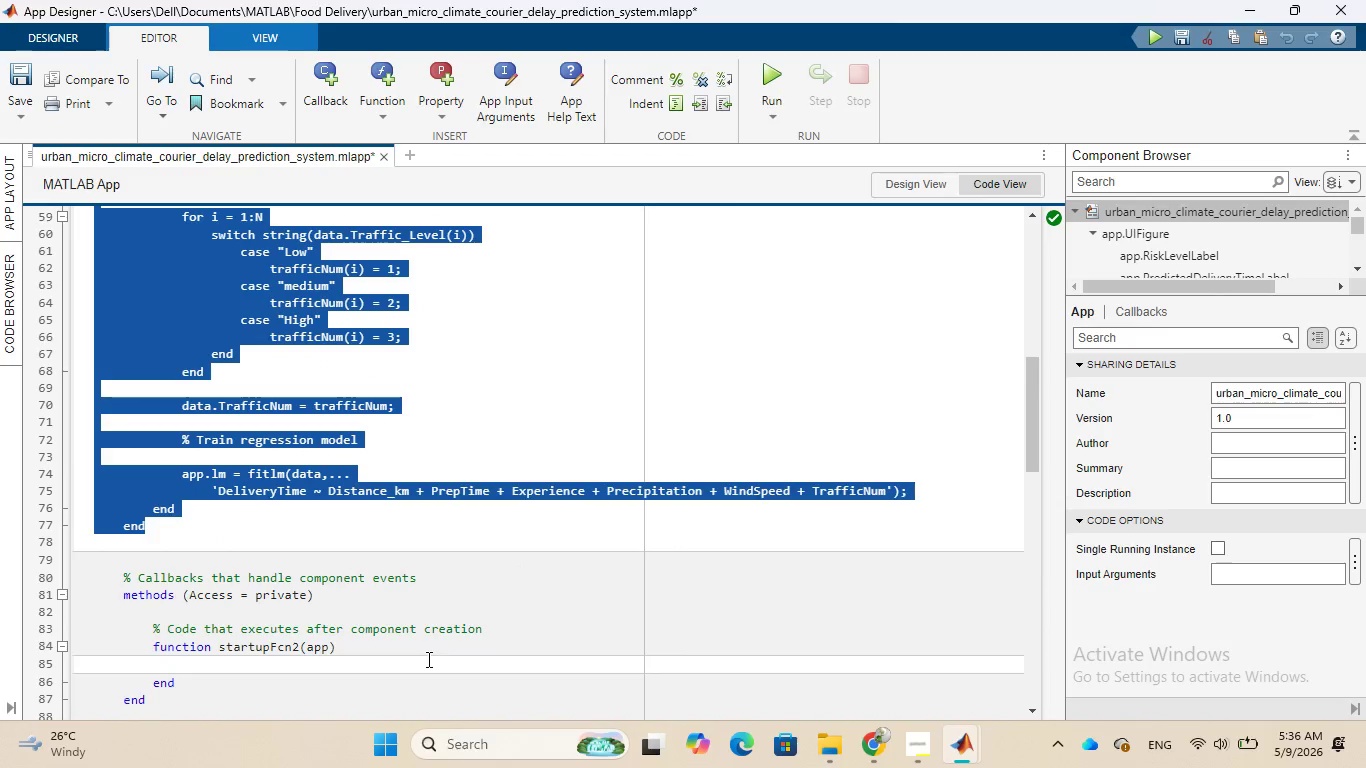 
scroll: coordinate [460, 478], scroll_direction: up, amount: 2.0
 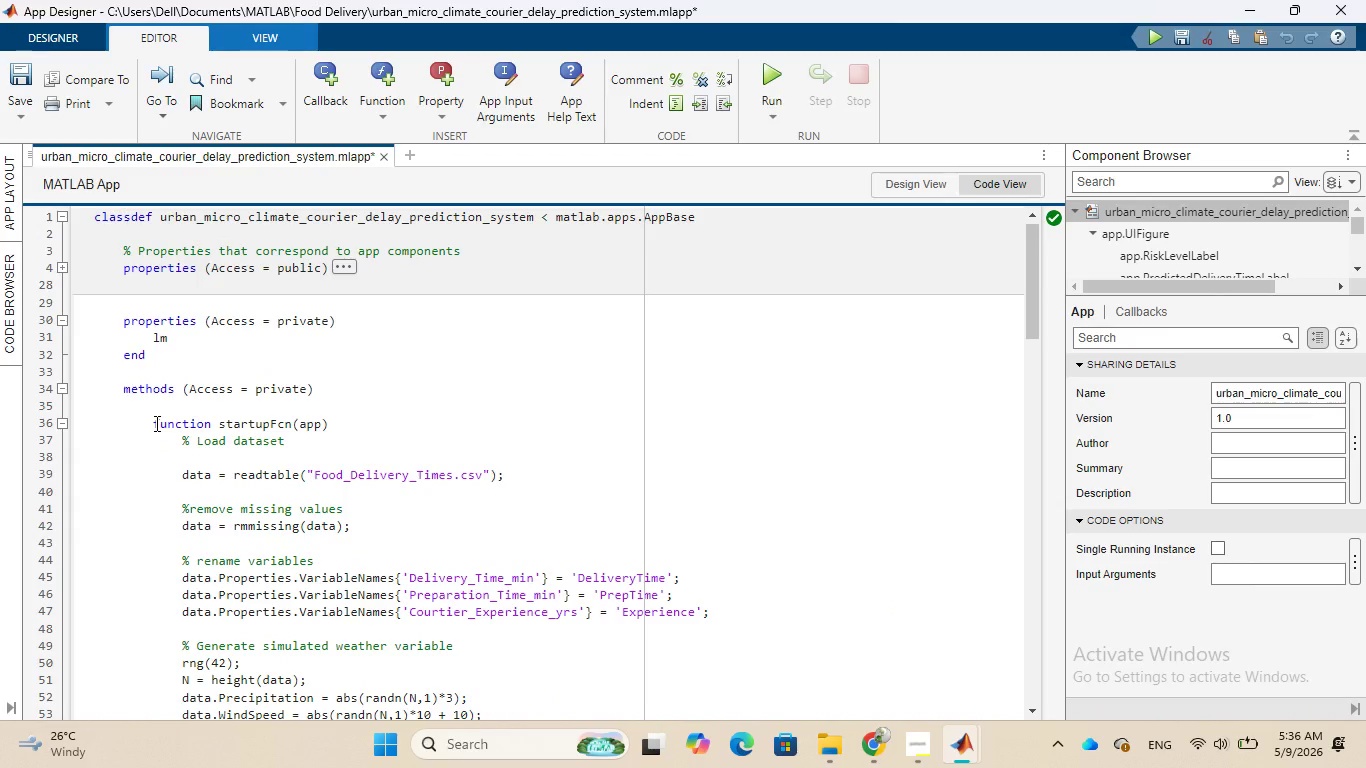 
wait(5.38)
 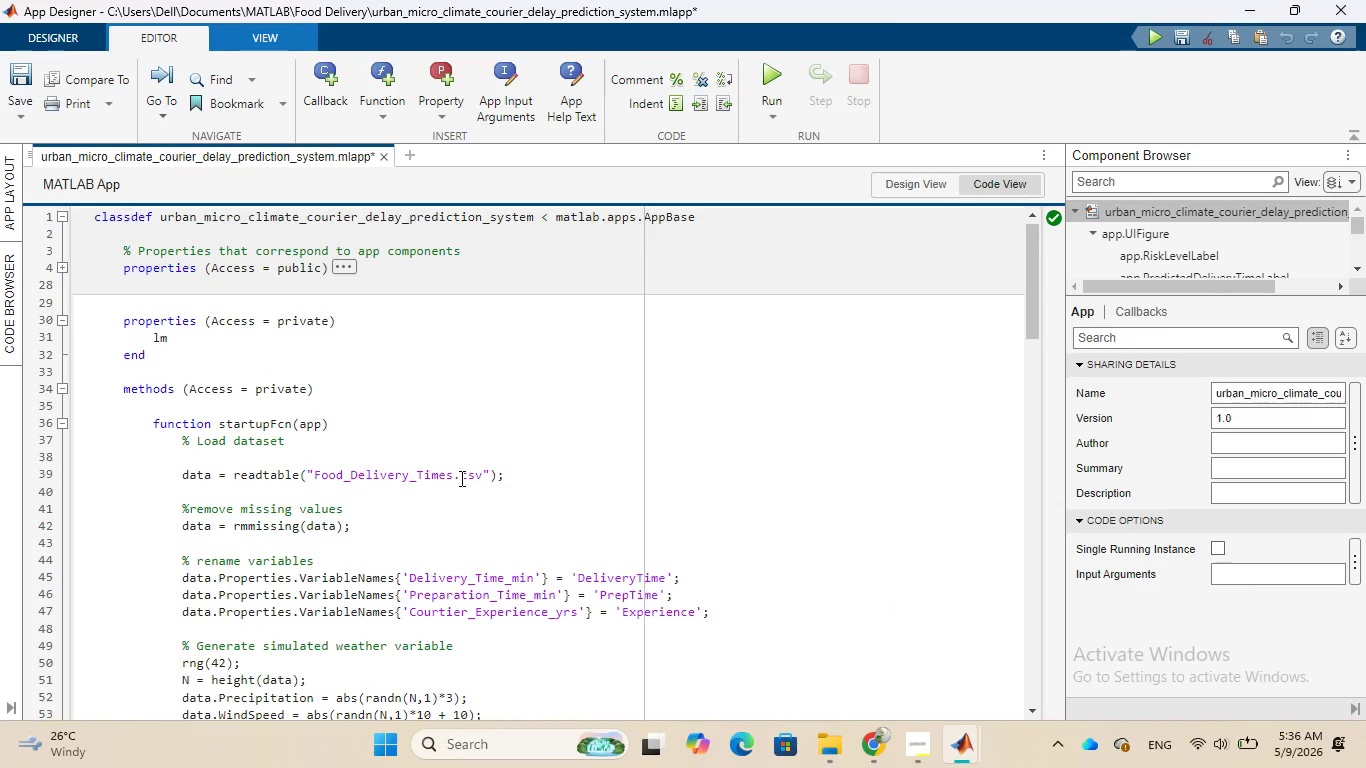 
left_click_drag(start_coordinate=[152, 421], to_coordinate=[223, 532])
 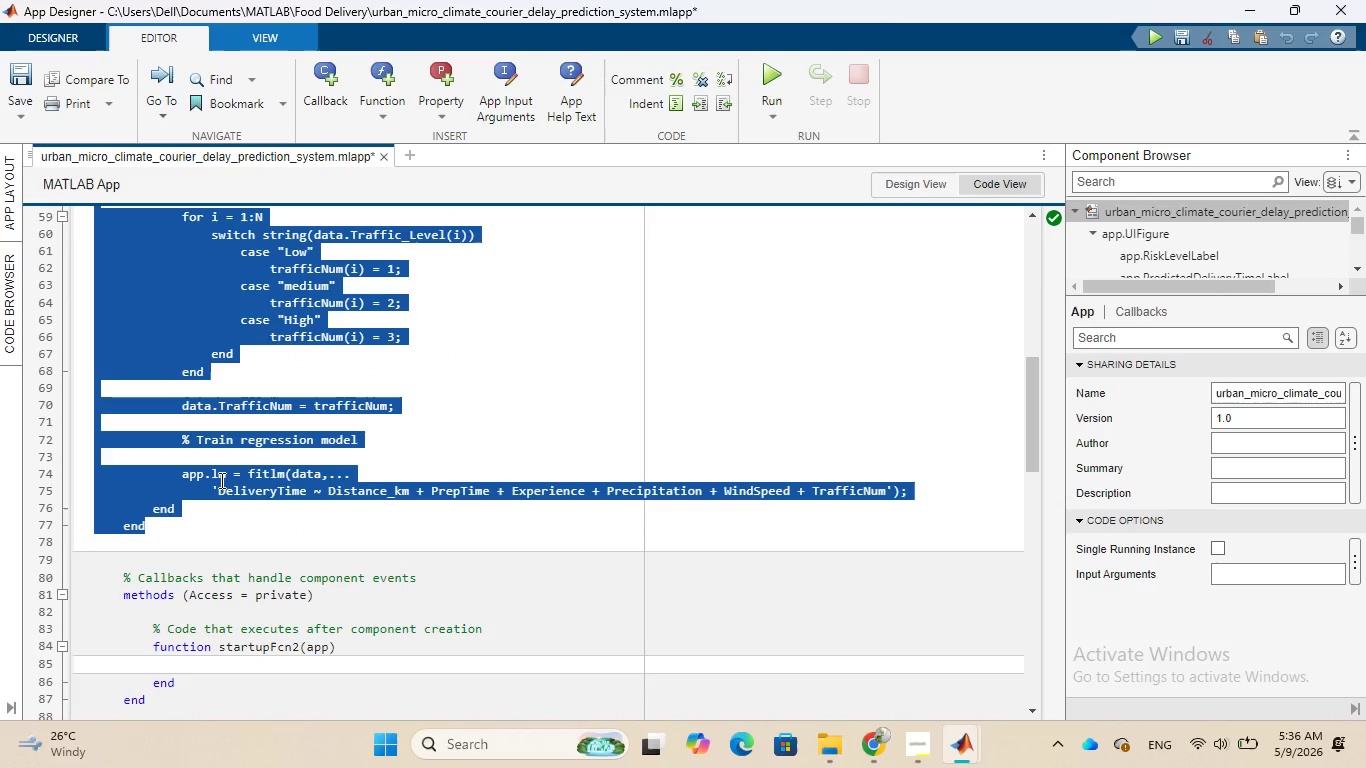 
scroll: coordinate [221, 494], scroll_direction: down, amount: 2.0
 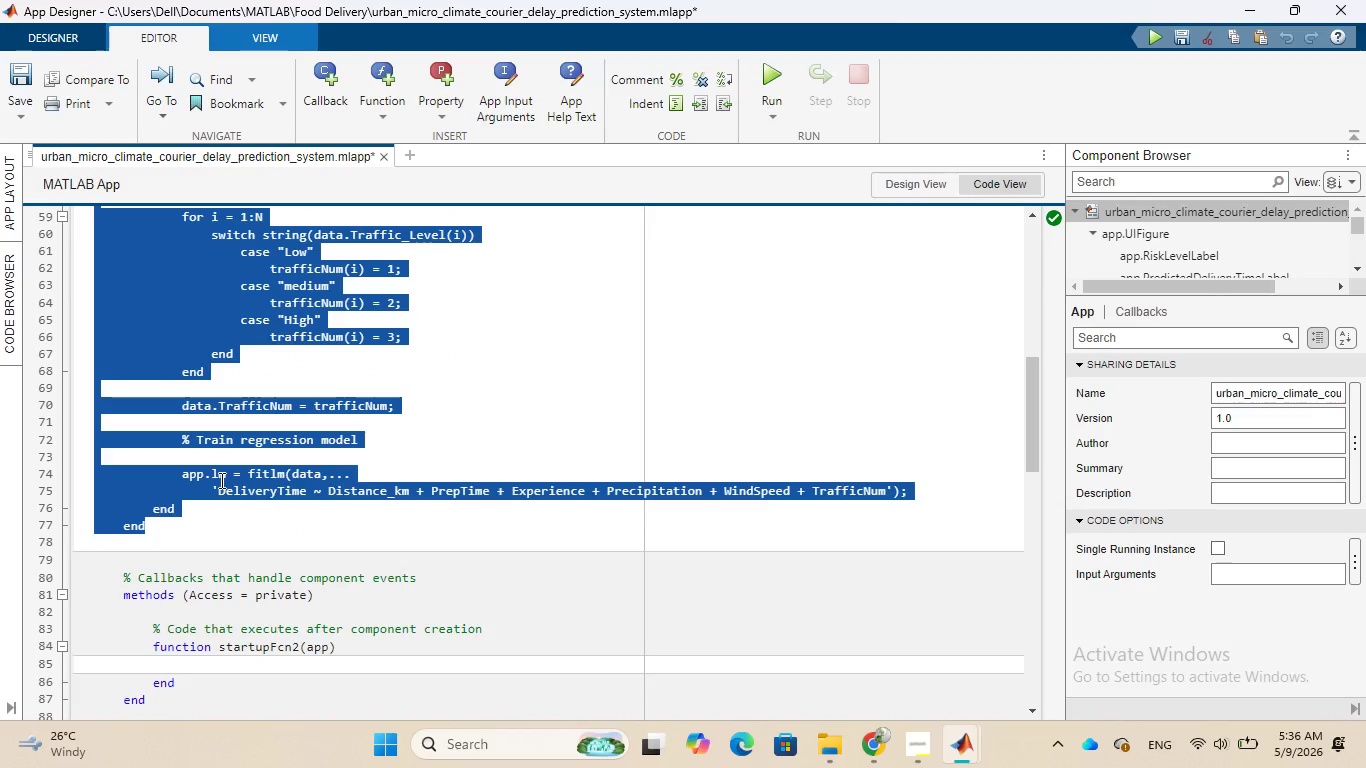 
key(Control+X)
 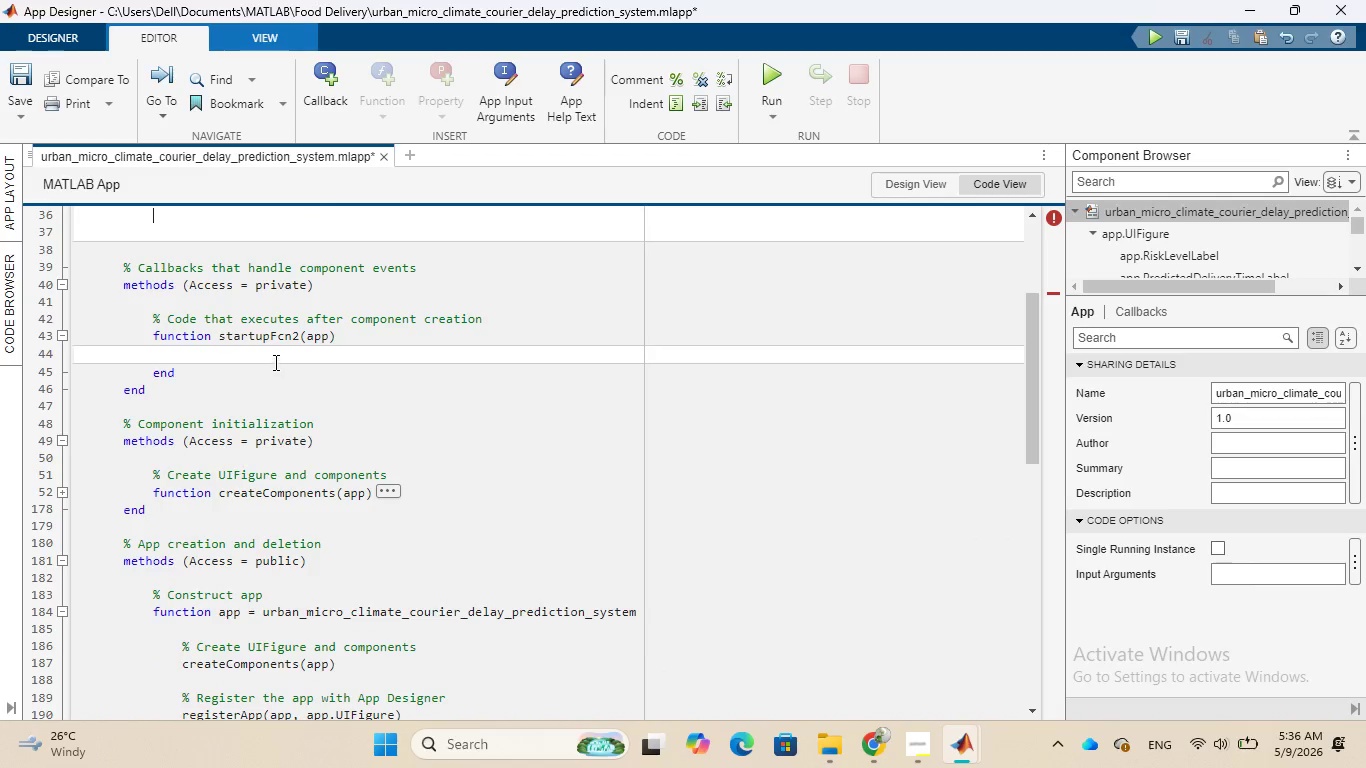 
left_click([268, 354])
 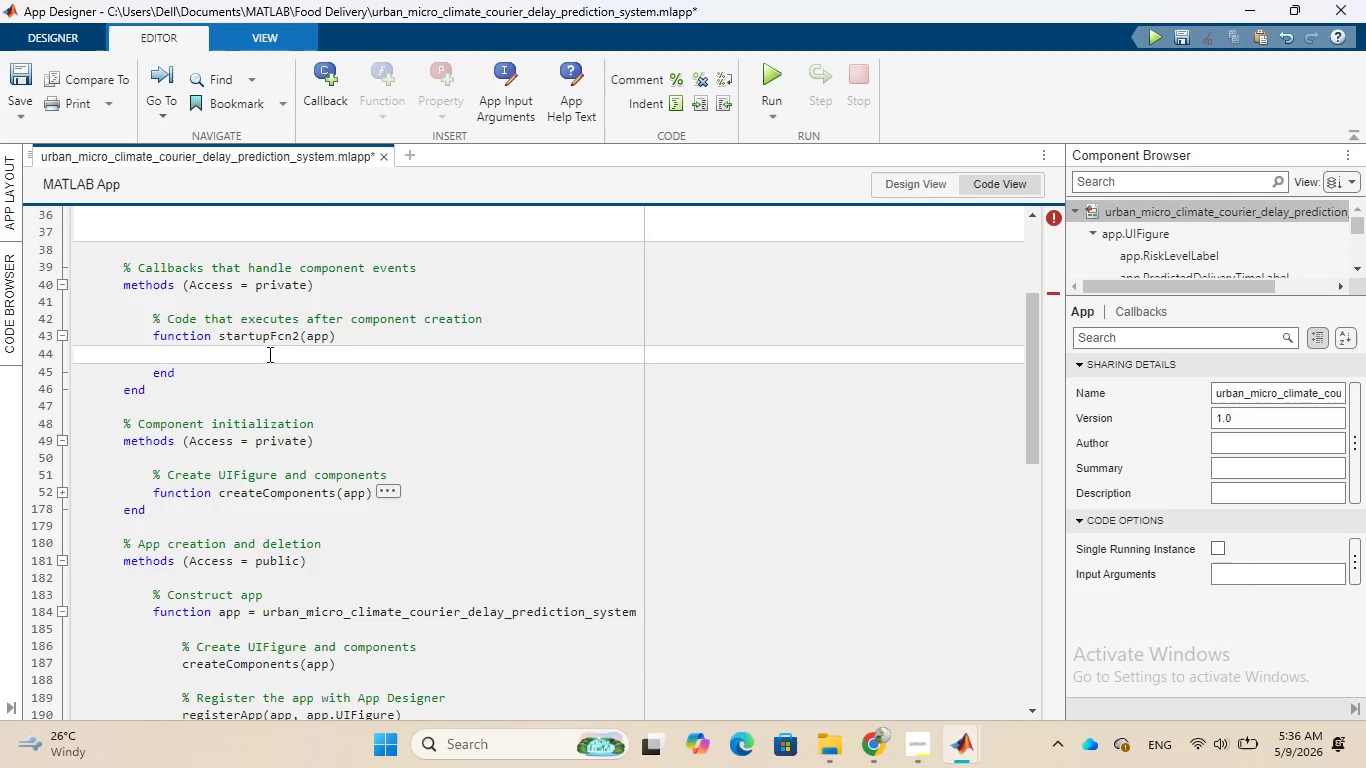 
key(Control+V)
 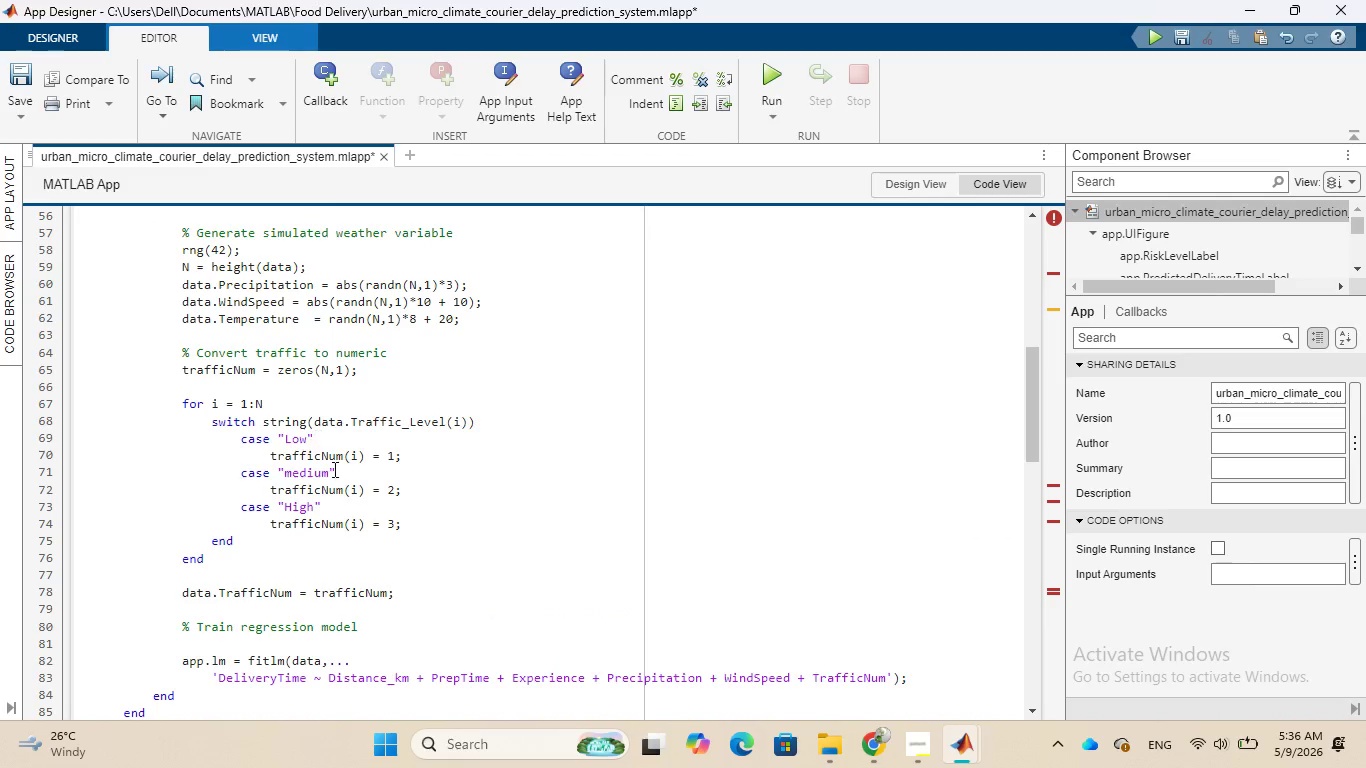 
scroll: coordinate [352, 499], scroll_direction: down, amount: 2.0
 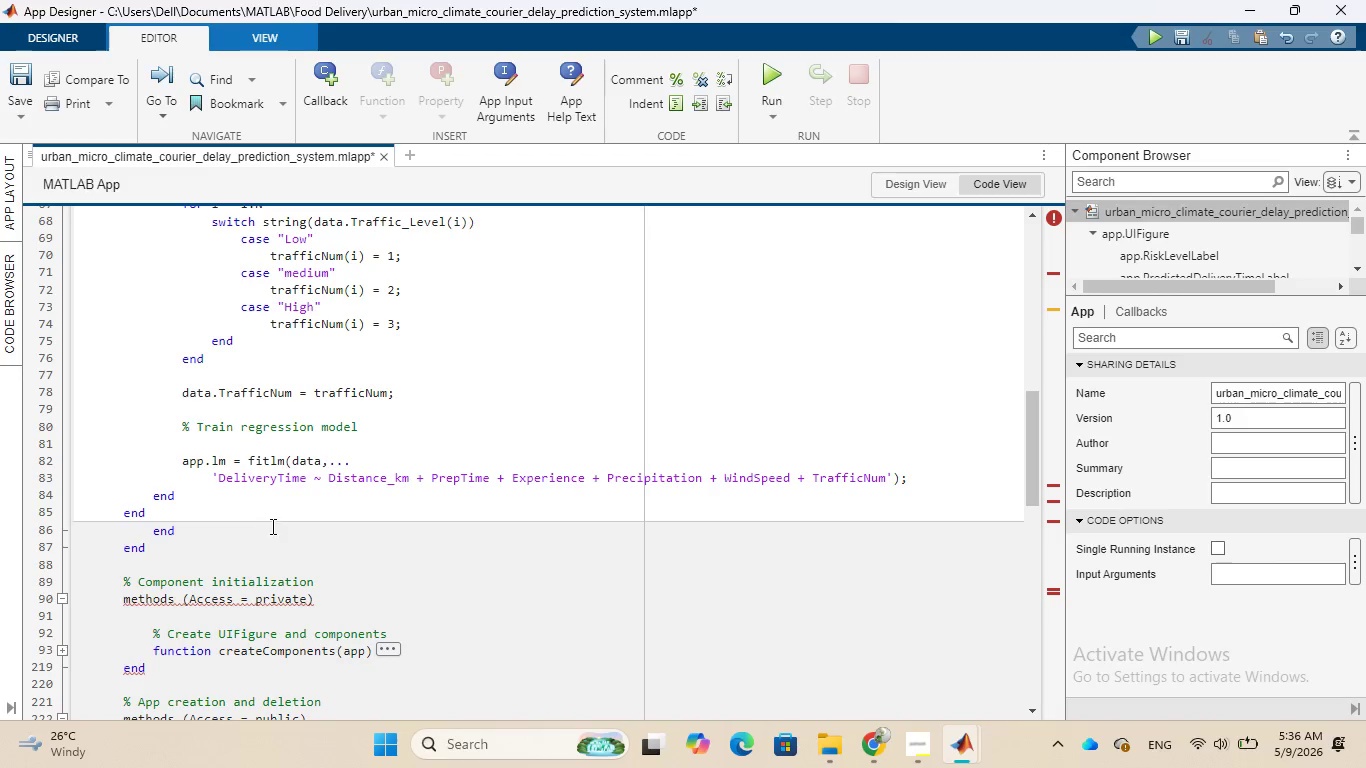 
key(Backspace)
 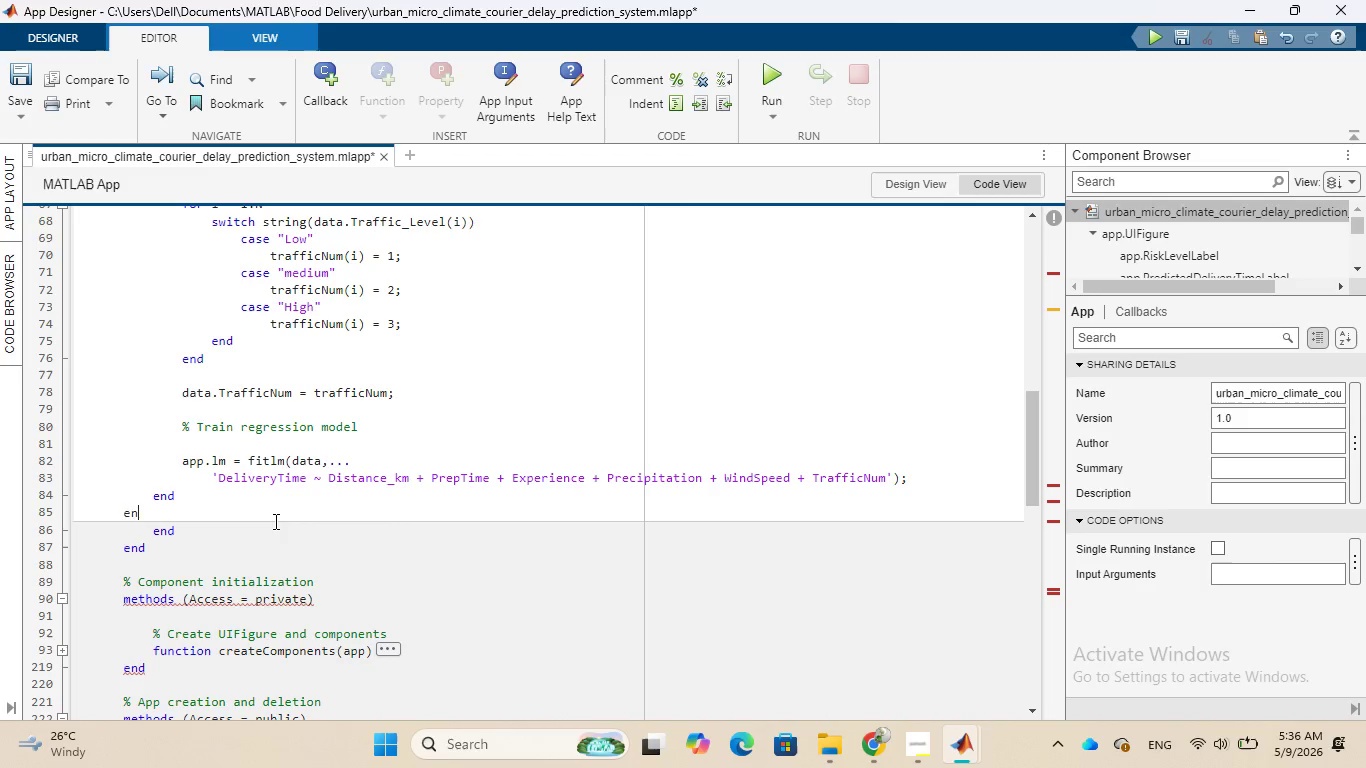 
key(Backspace)
 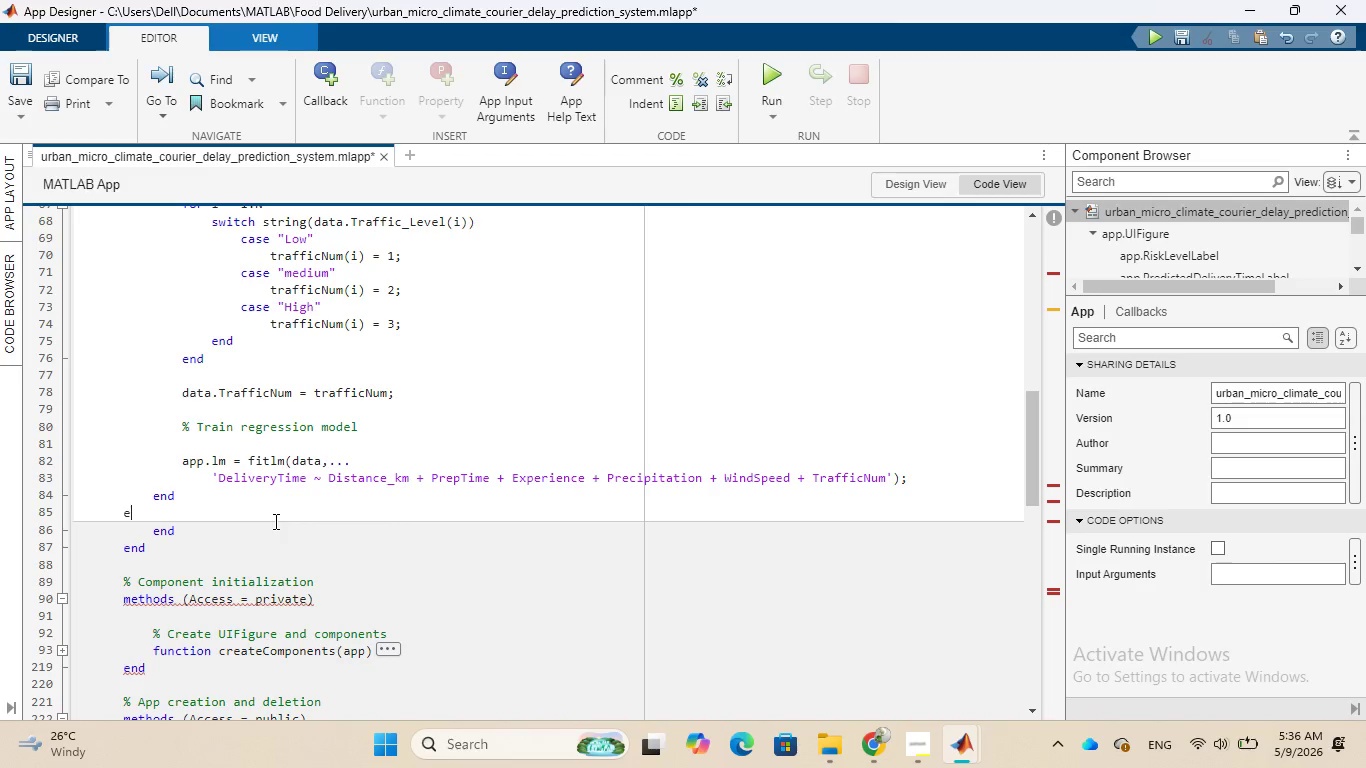 
key(Backspace)
 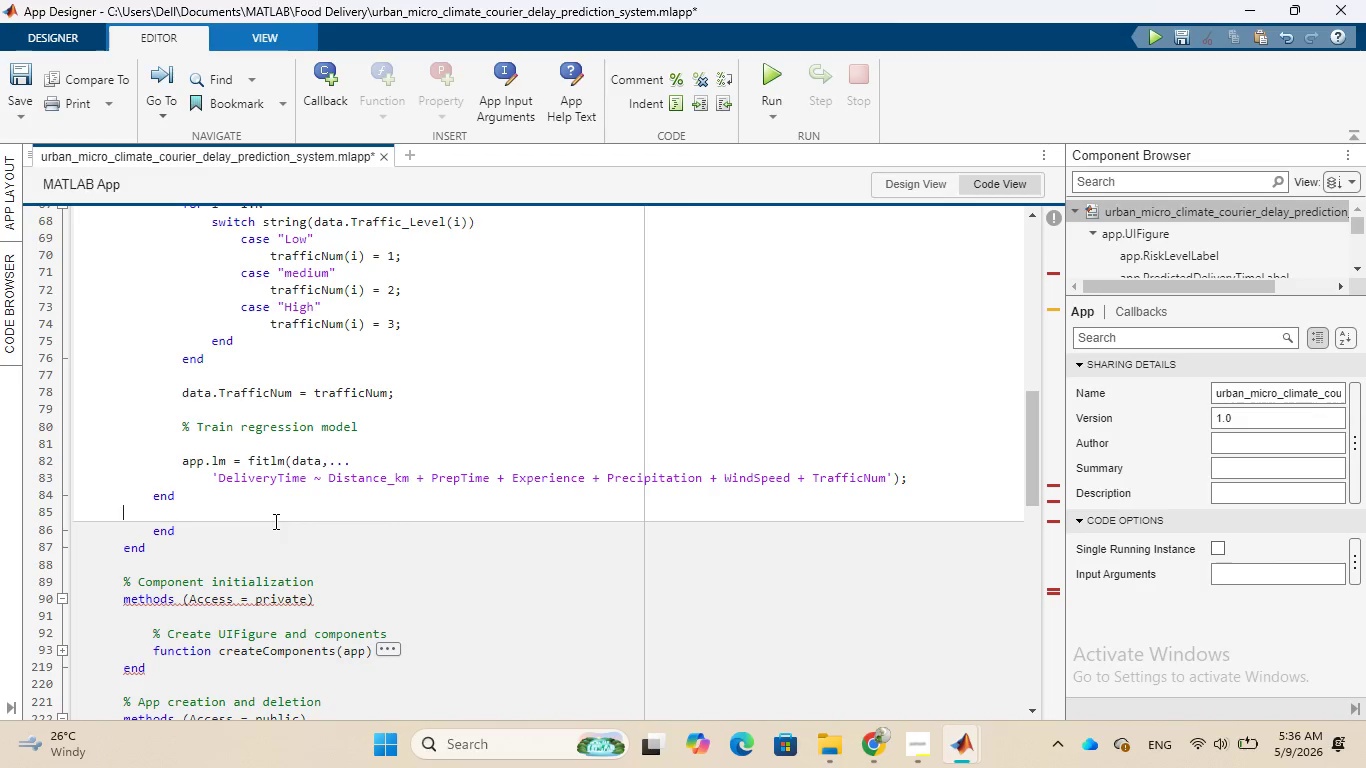 
key(Backspace)
 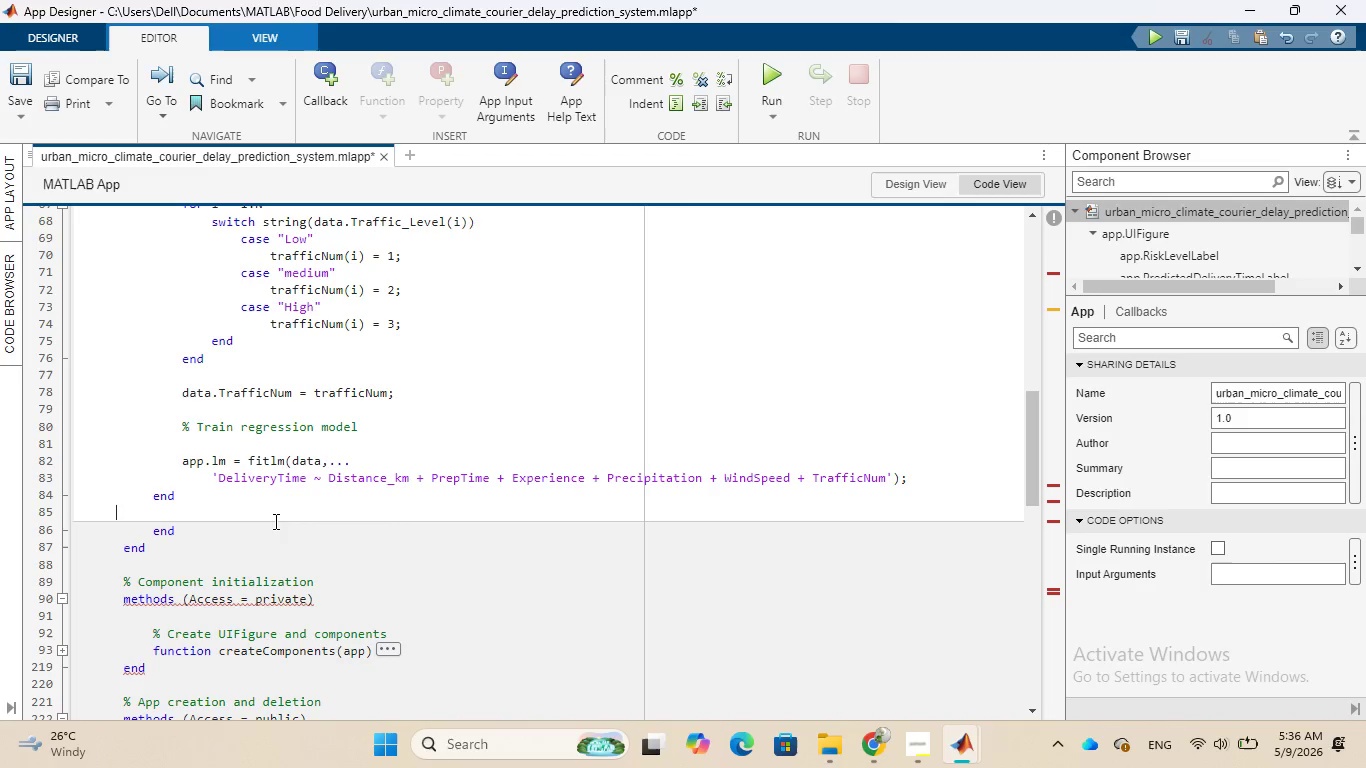 
key(Backspace)
 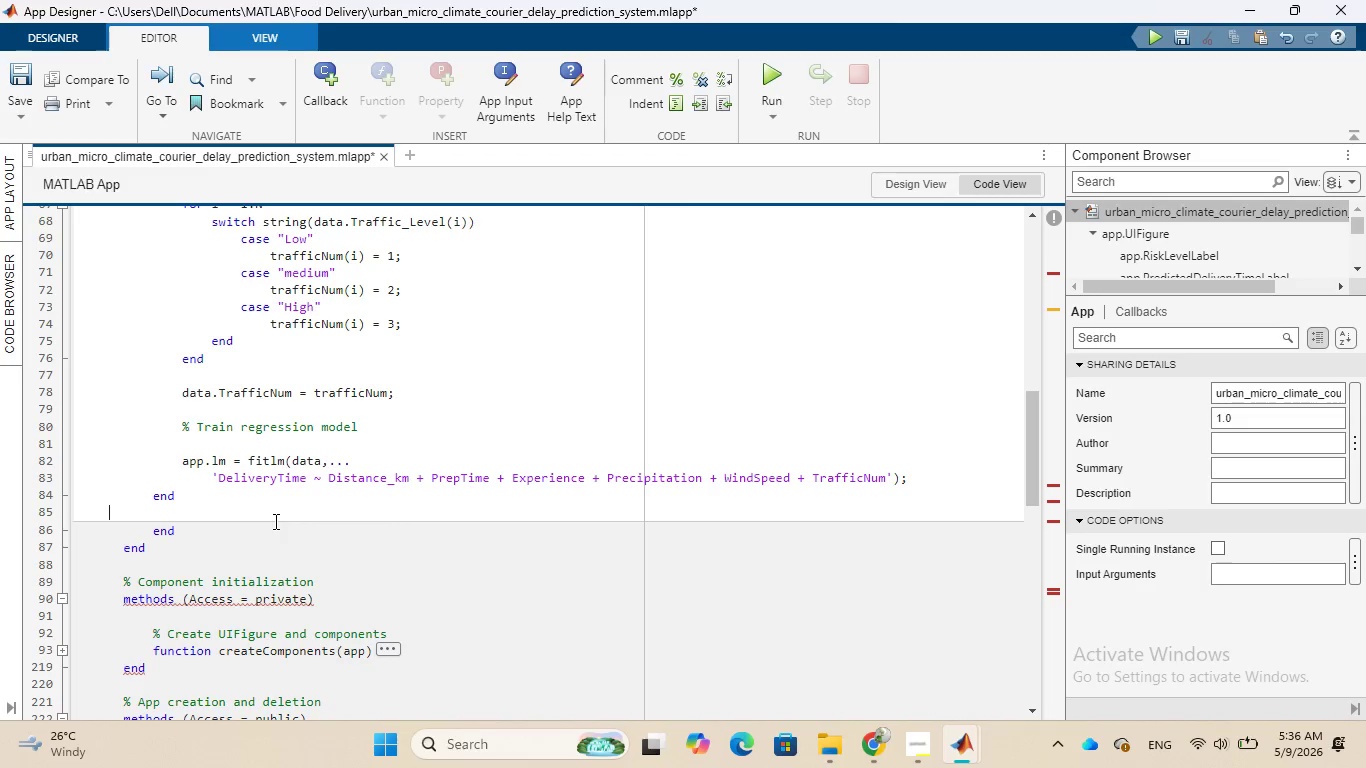 
key(Backspace)
 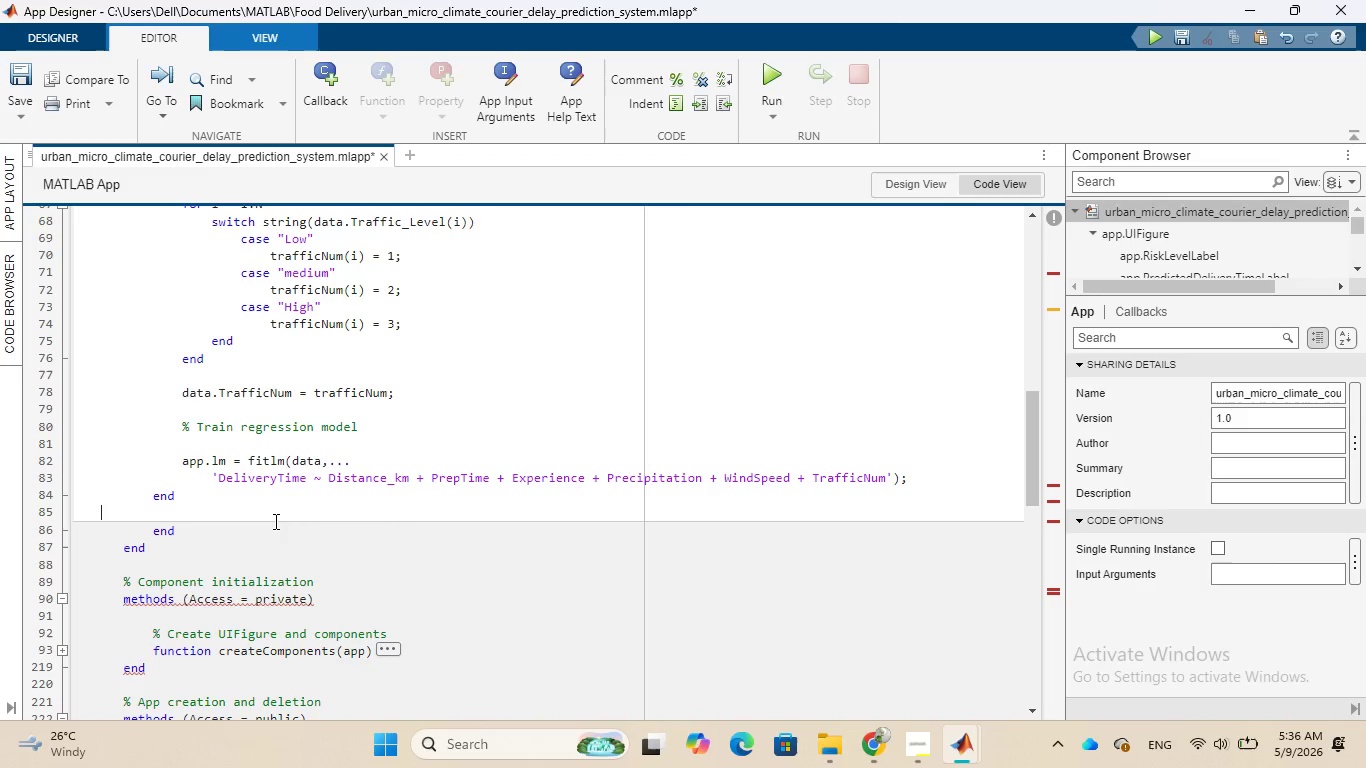 
key(Backspace)
 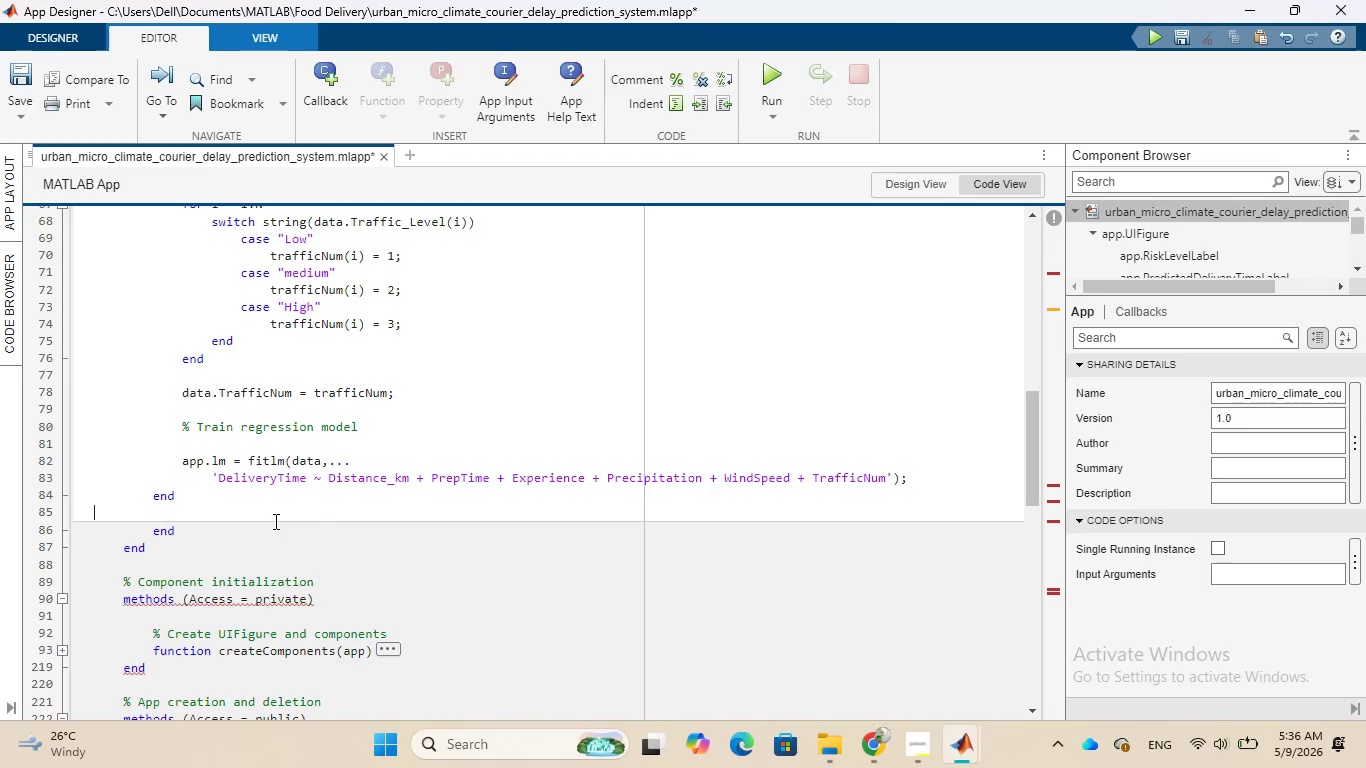 
key(Backspace)
 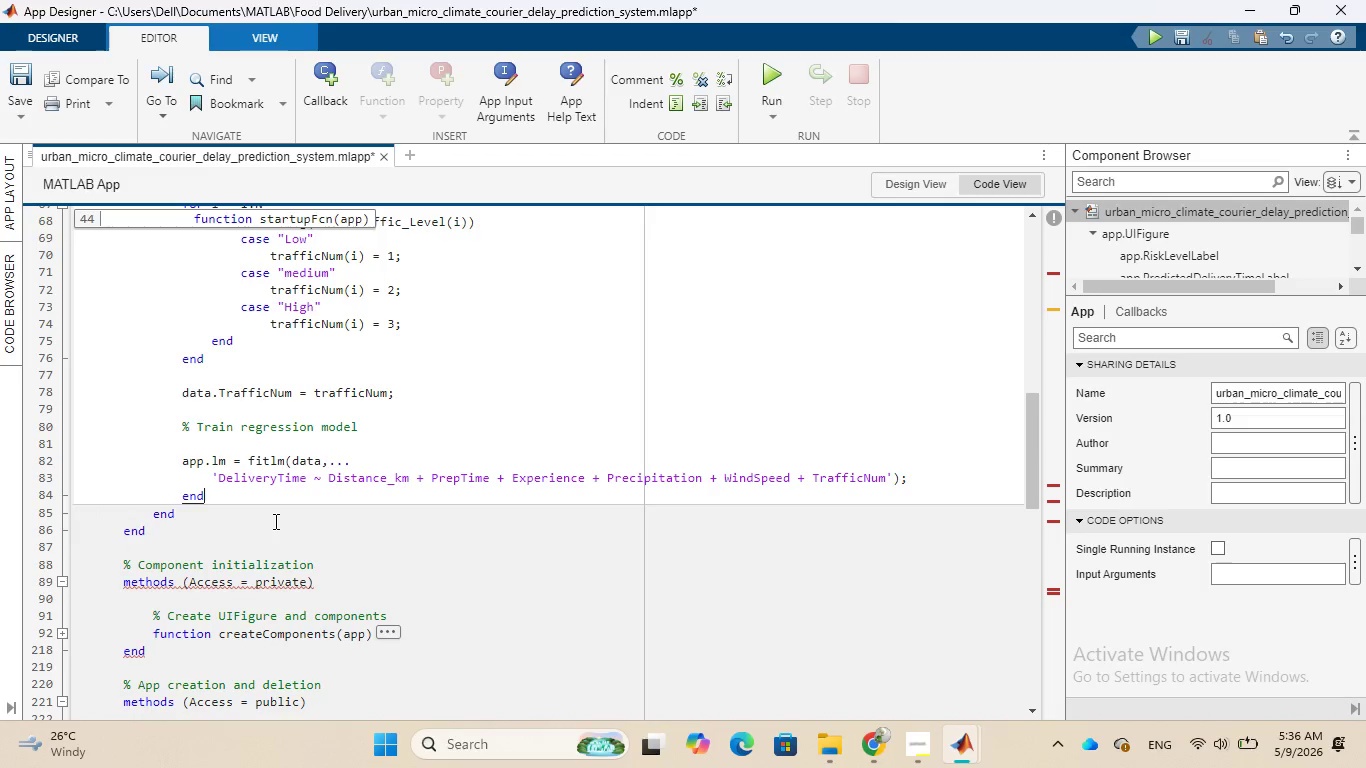 
key(Backspace)
 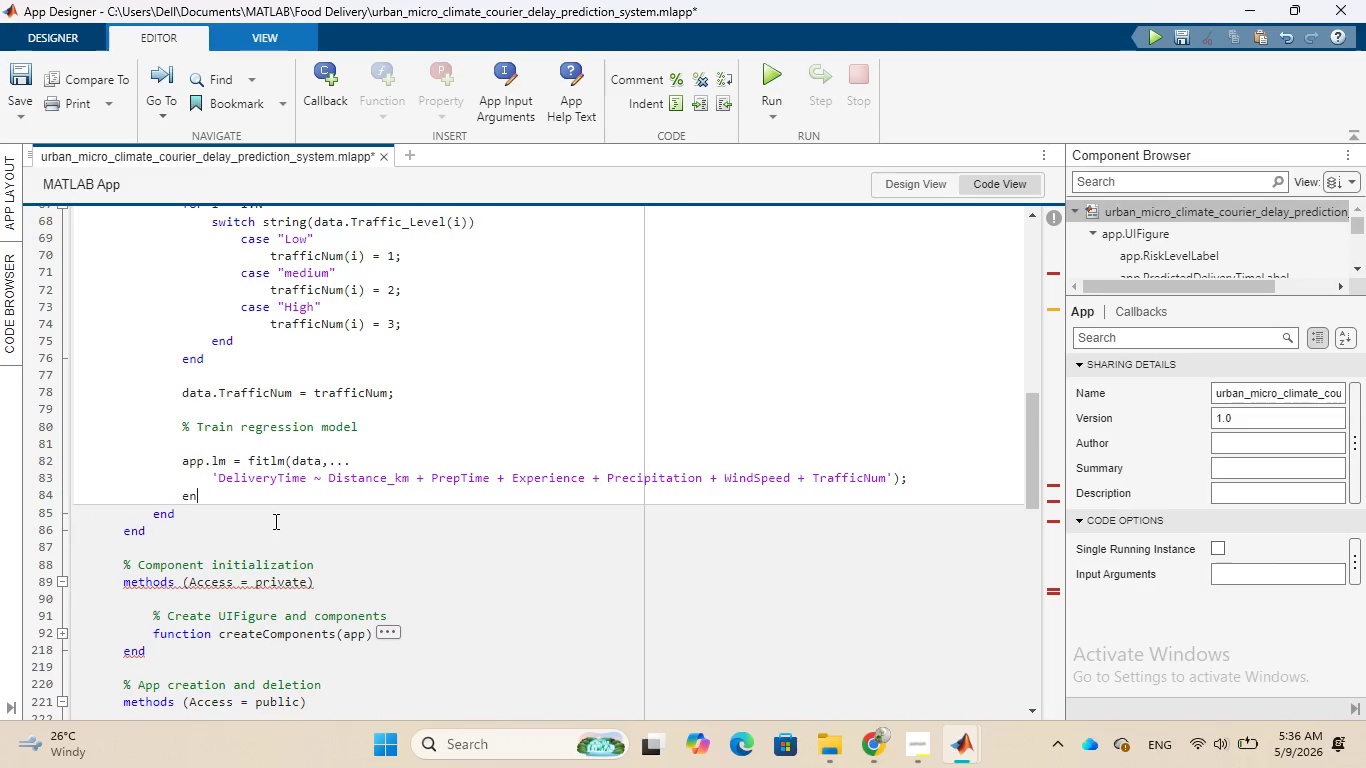 
key(Backspace)
 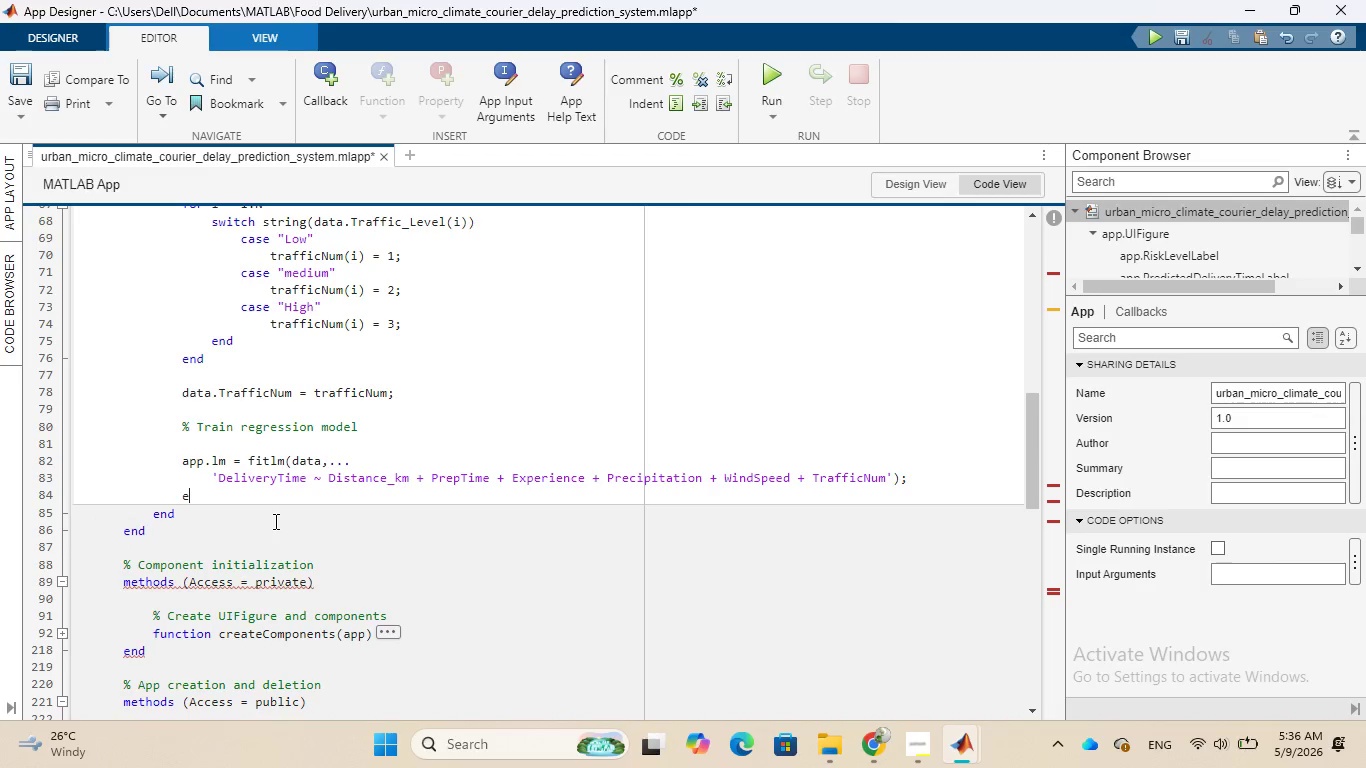 
key(Backspace)
 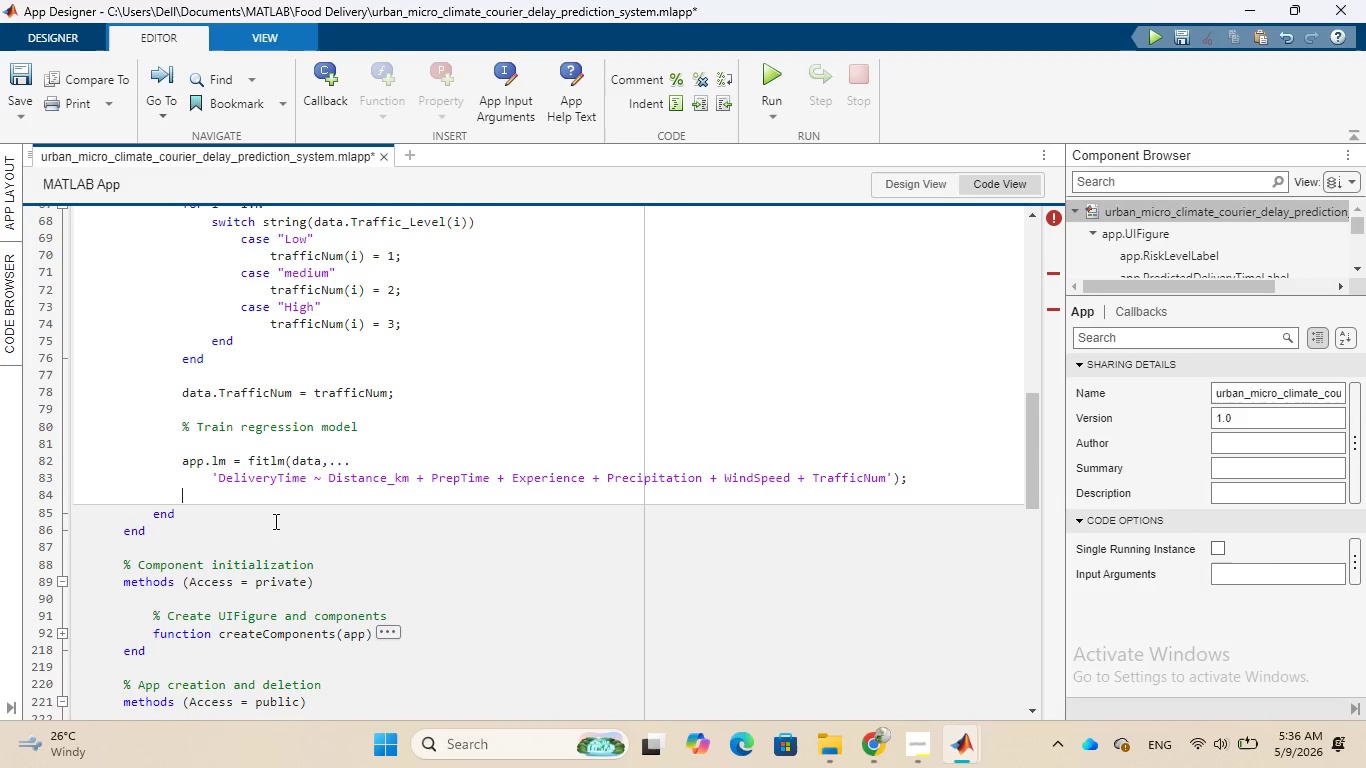 
scroll: coordinate [274, 521], scroll_direction: down, amount: 2.0
 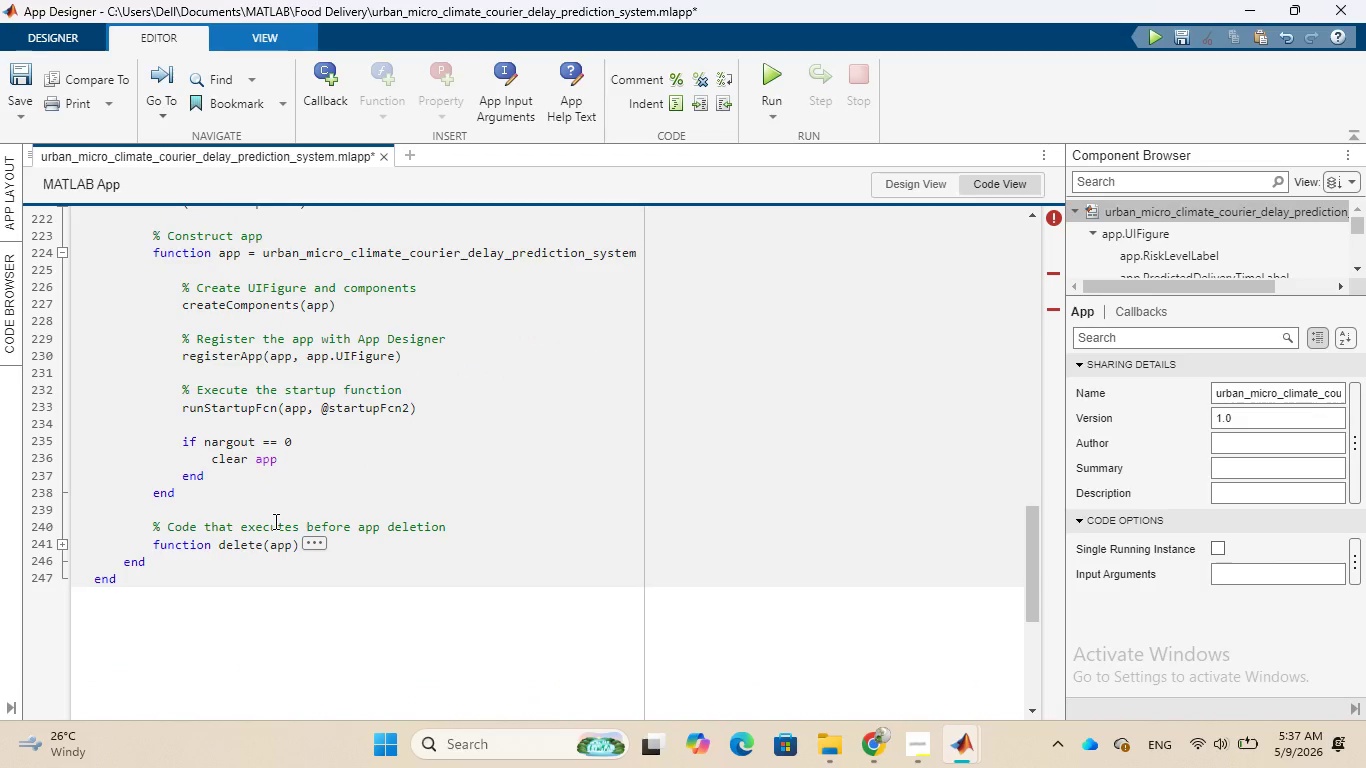 
scroll: coordinate [275, 520], scroll_direction: up, amount: 11.0
 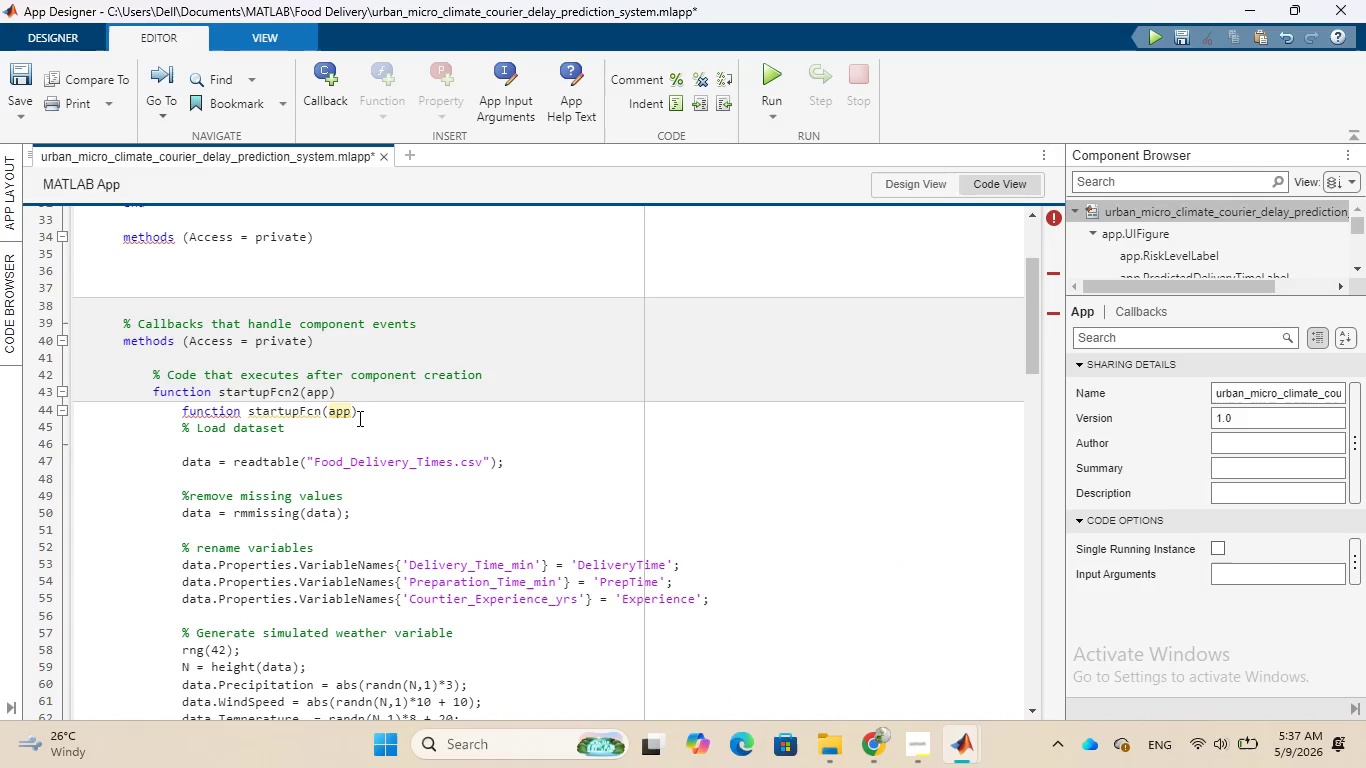 
left_click_drag(start_coordinate=[365, 408], to_coordinate=[178, 413])
 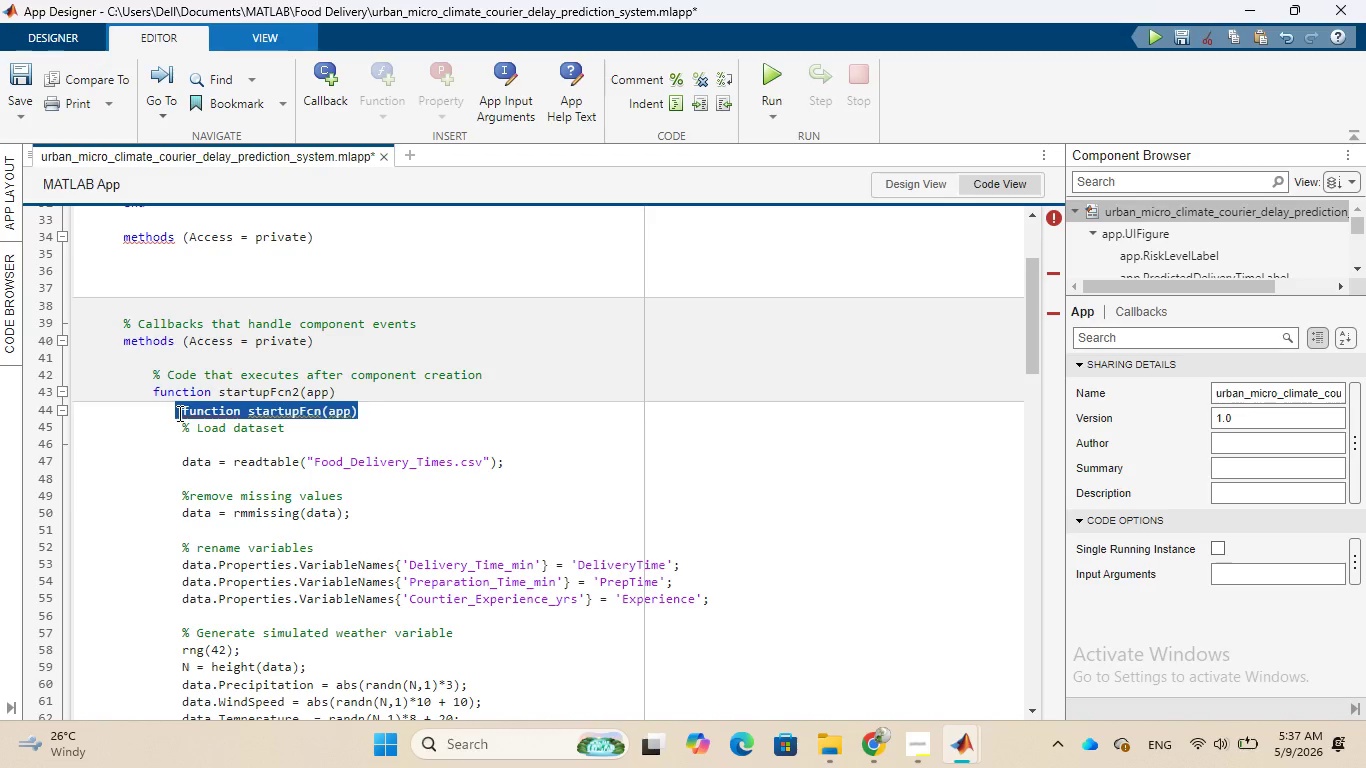 
key(Backspace)
 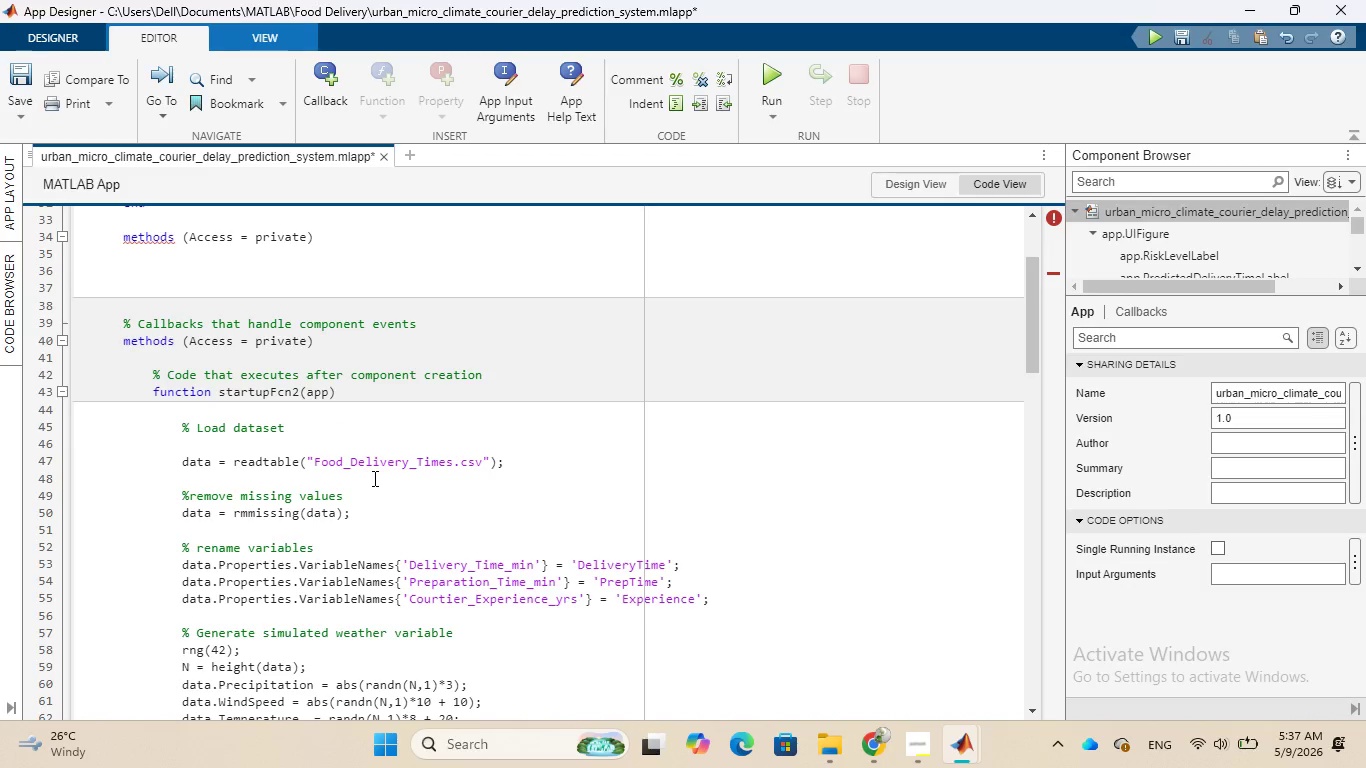 
scroll: coordinate [373, 478], scroll_direction: up, amount: 1.0
 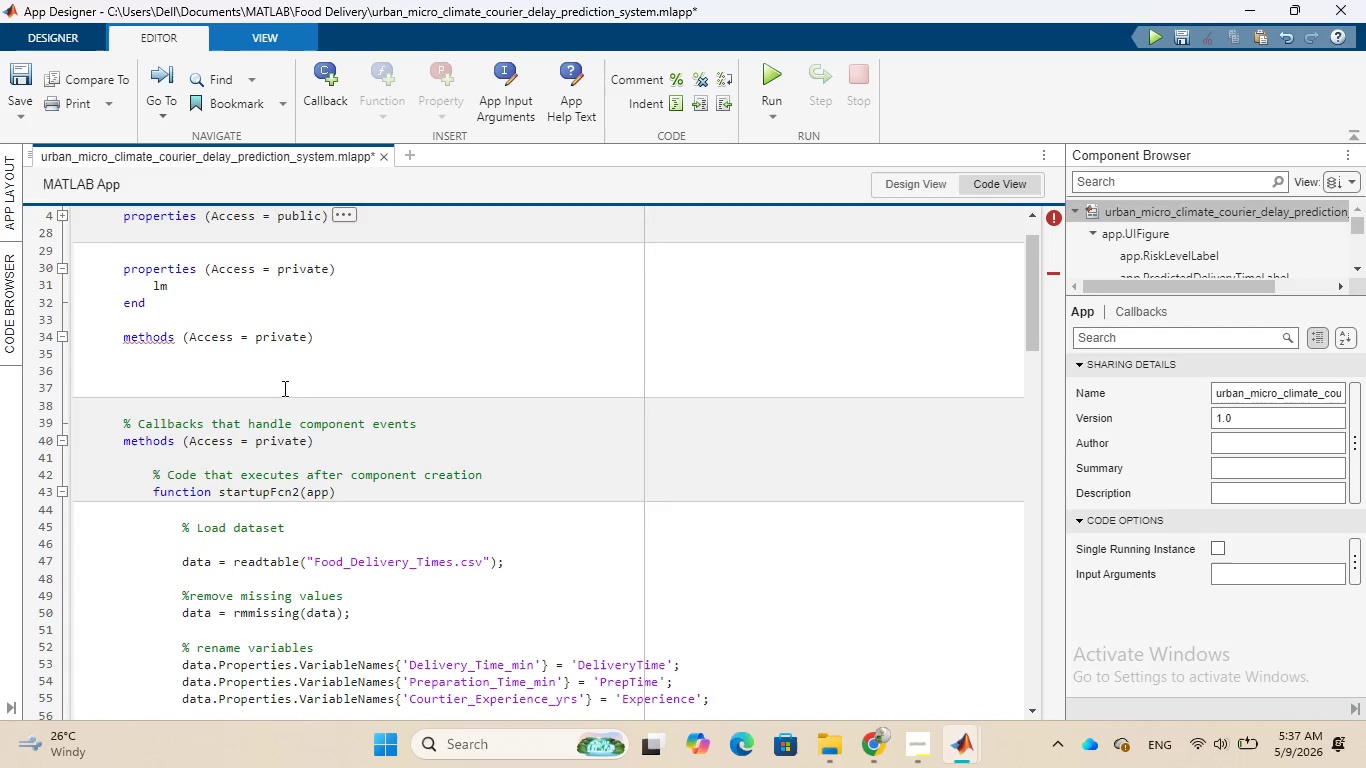 
left_click_drag(start_coordinate=[313, 333], to_coordinate=[108, 337])
 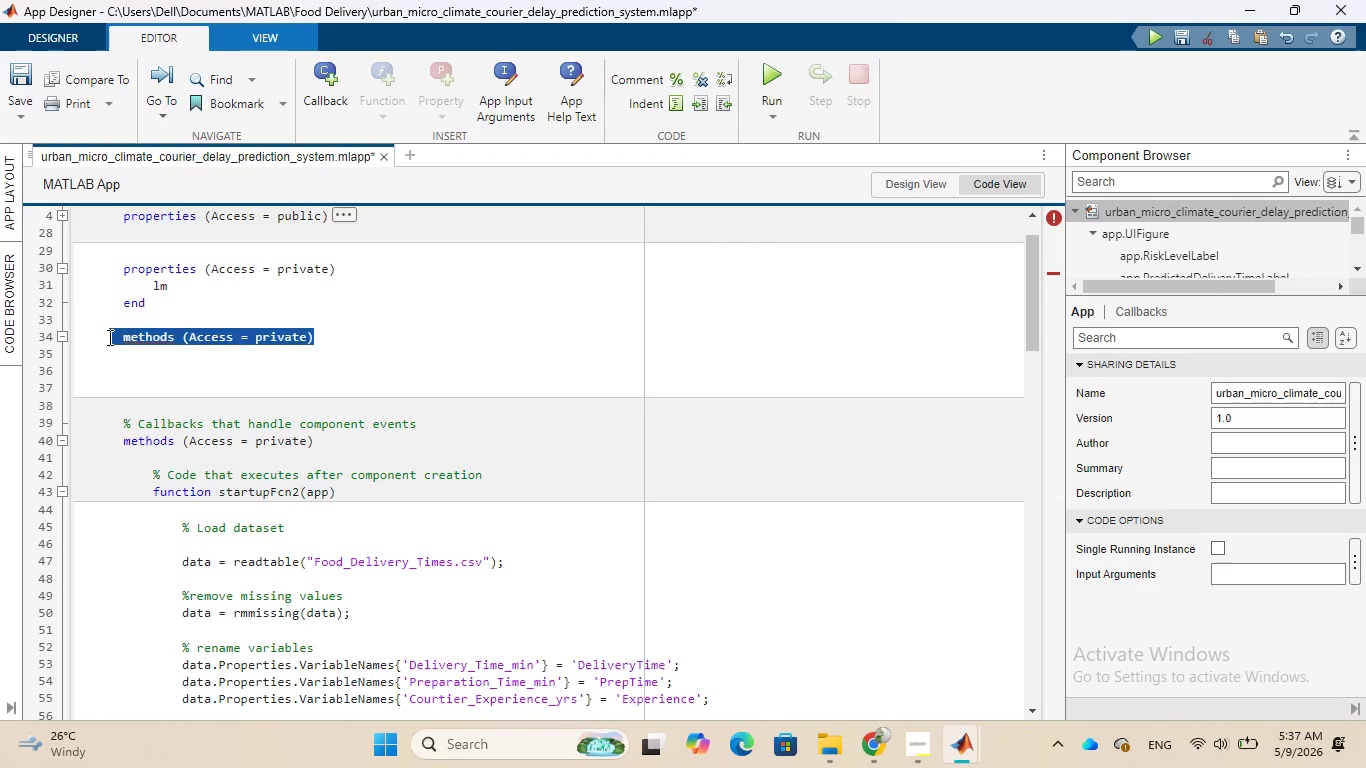 
key(Backspace)
 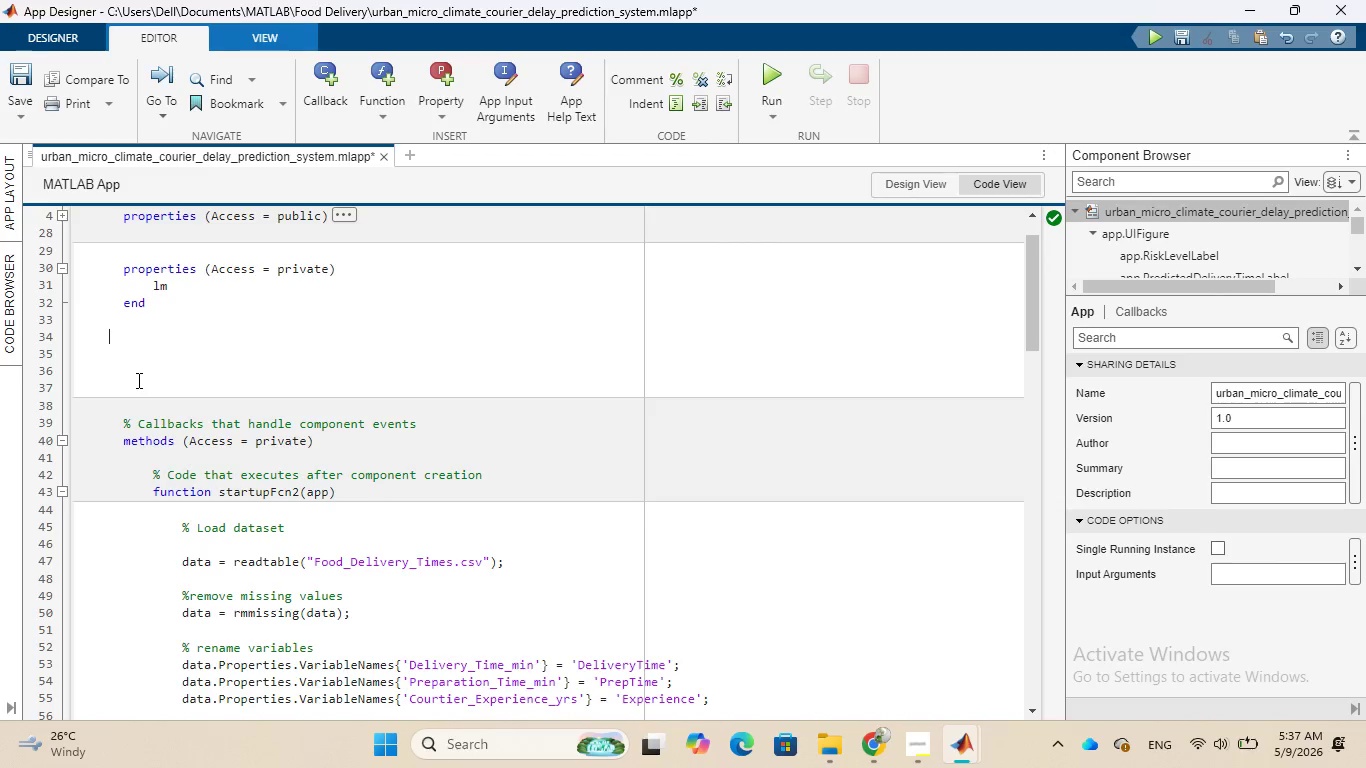 
left_click([138, 382])
 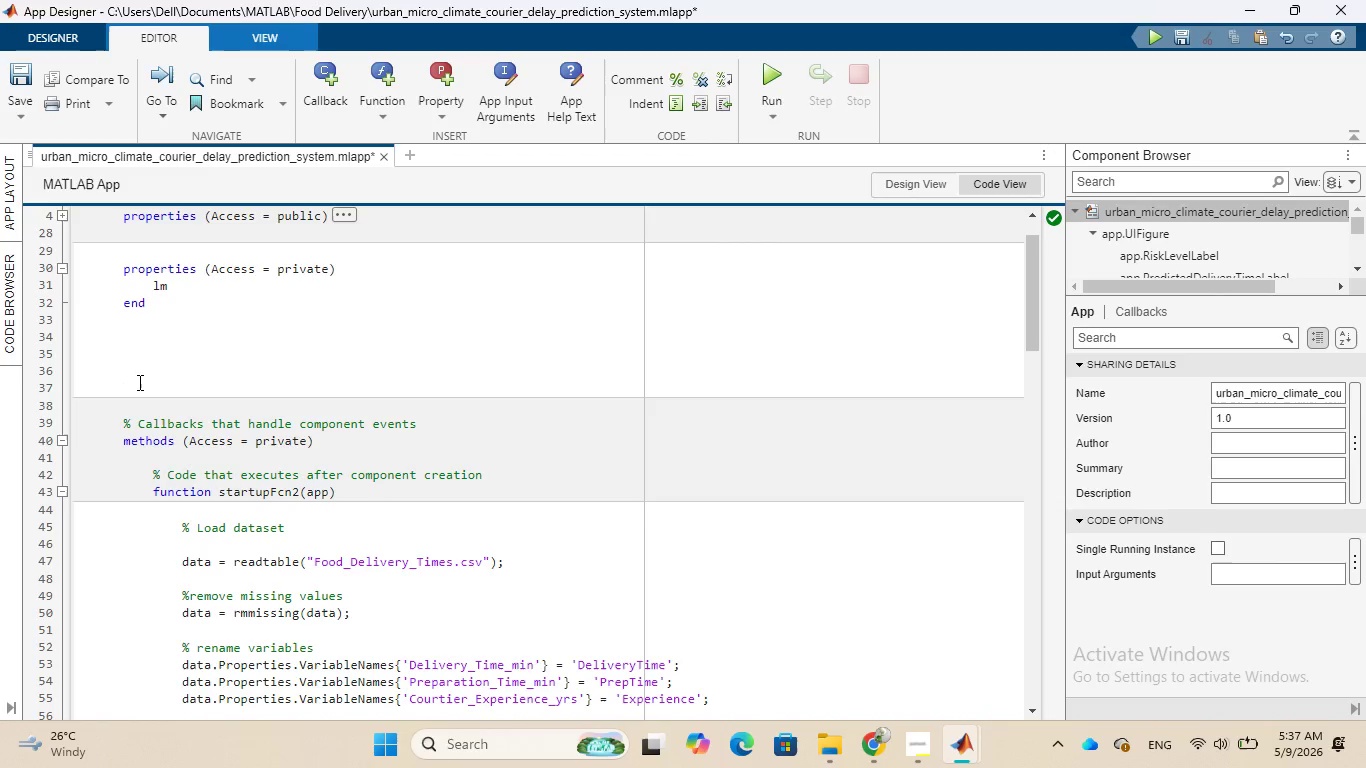 
key(Backspace)
 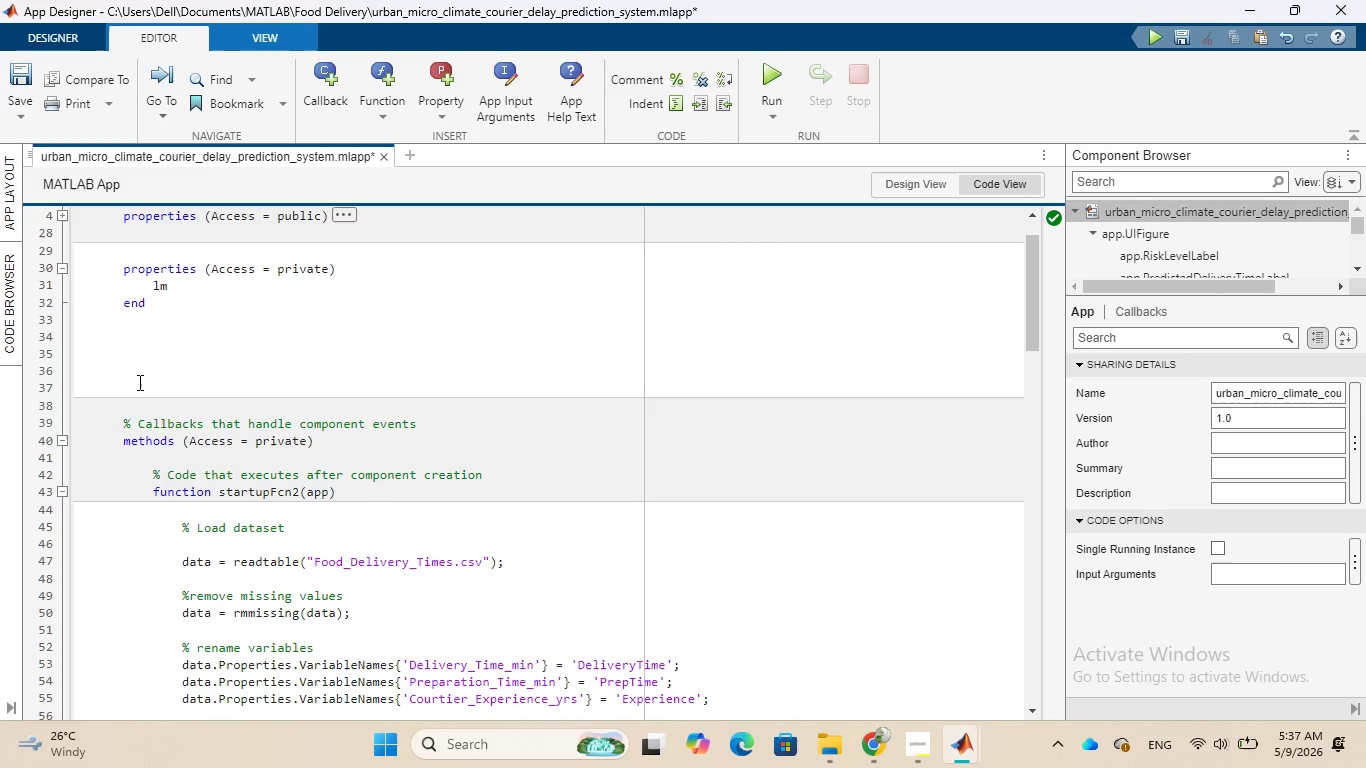 
key(Backspace)
 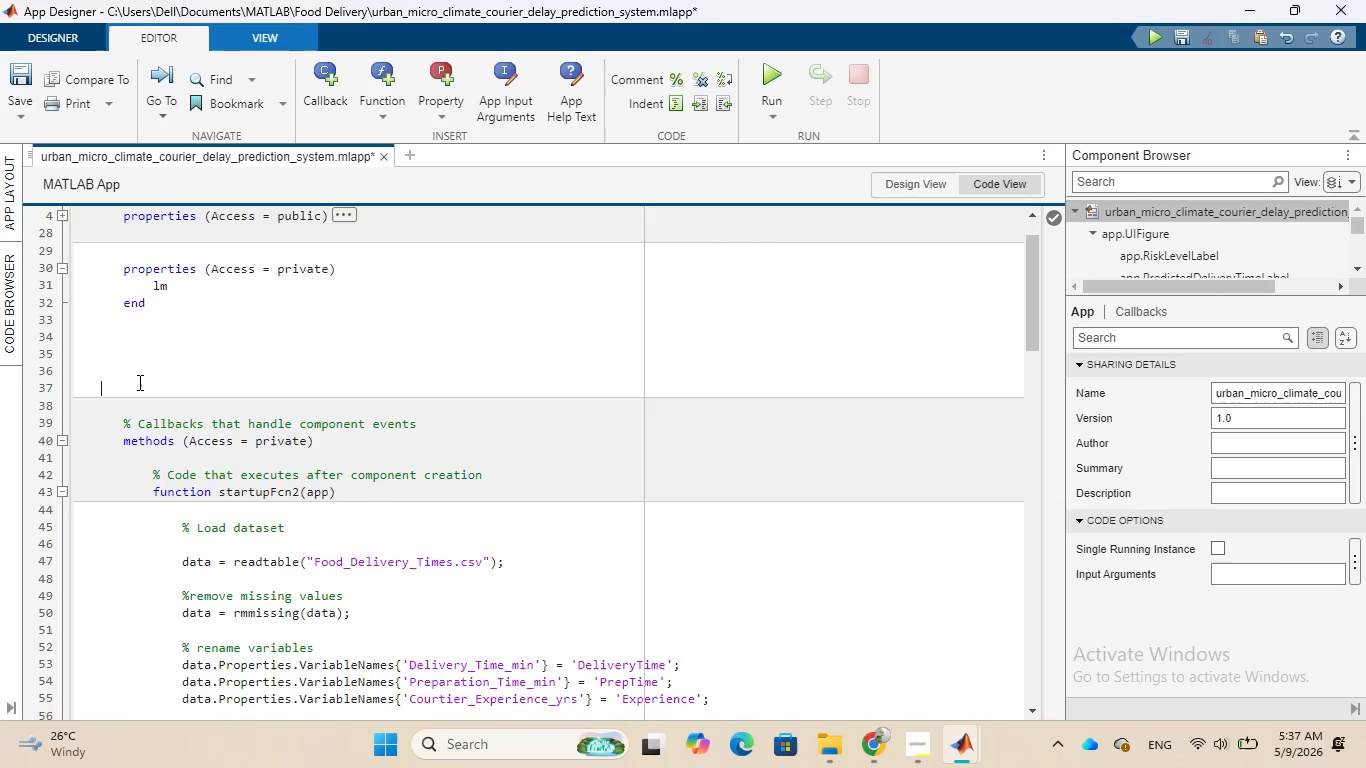 
key(Backspace)
 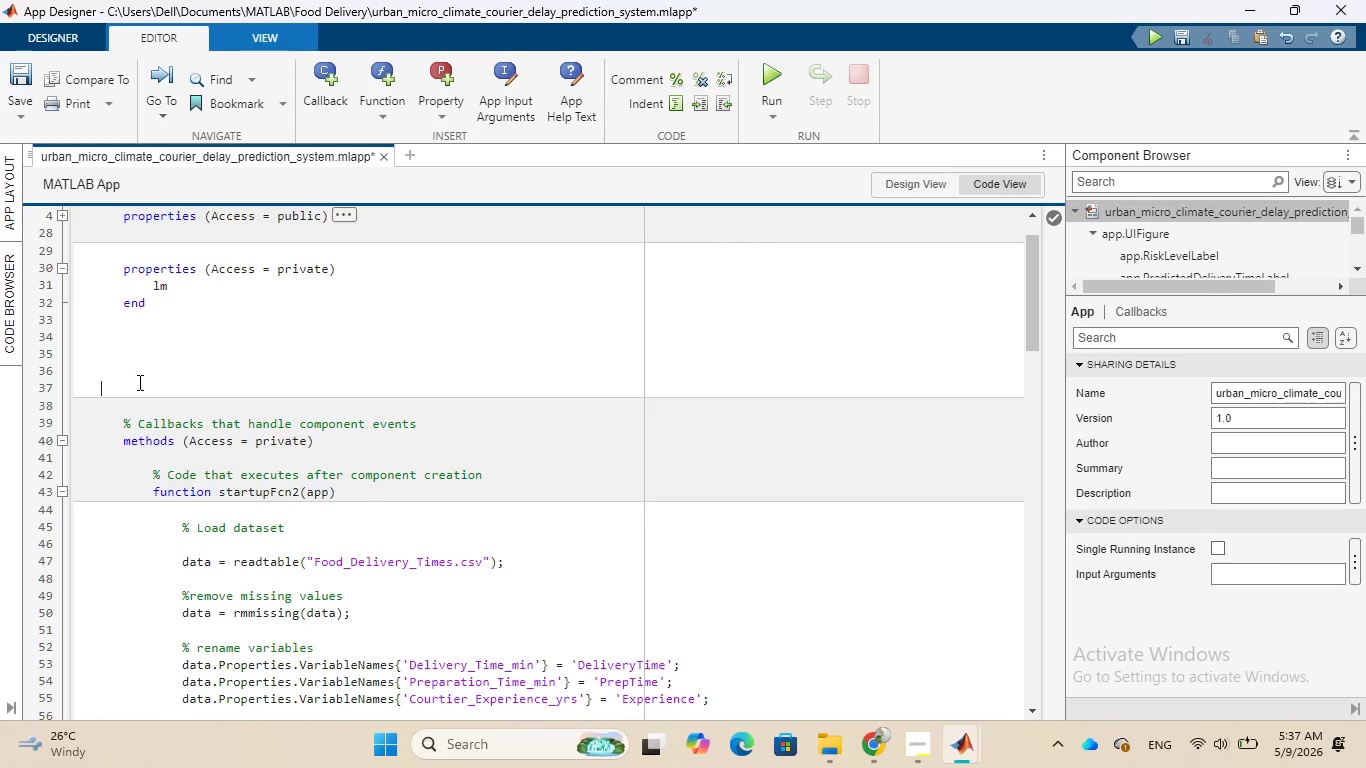 
key(Backspace)
 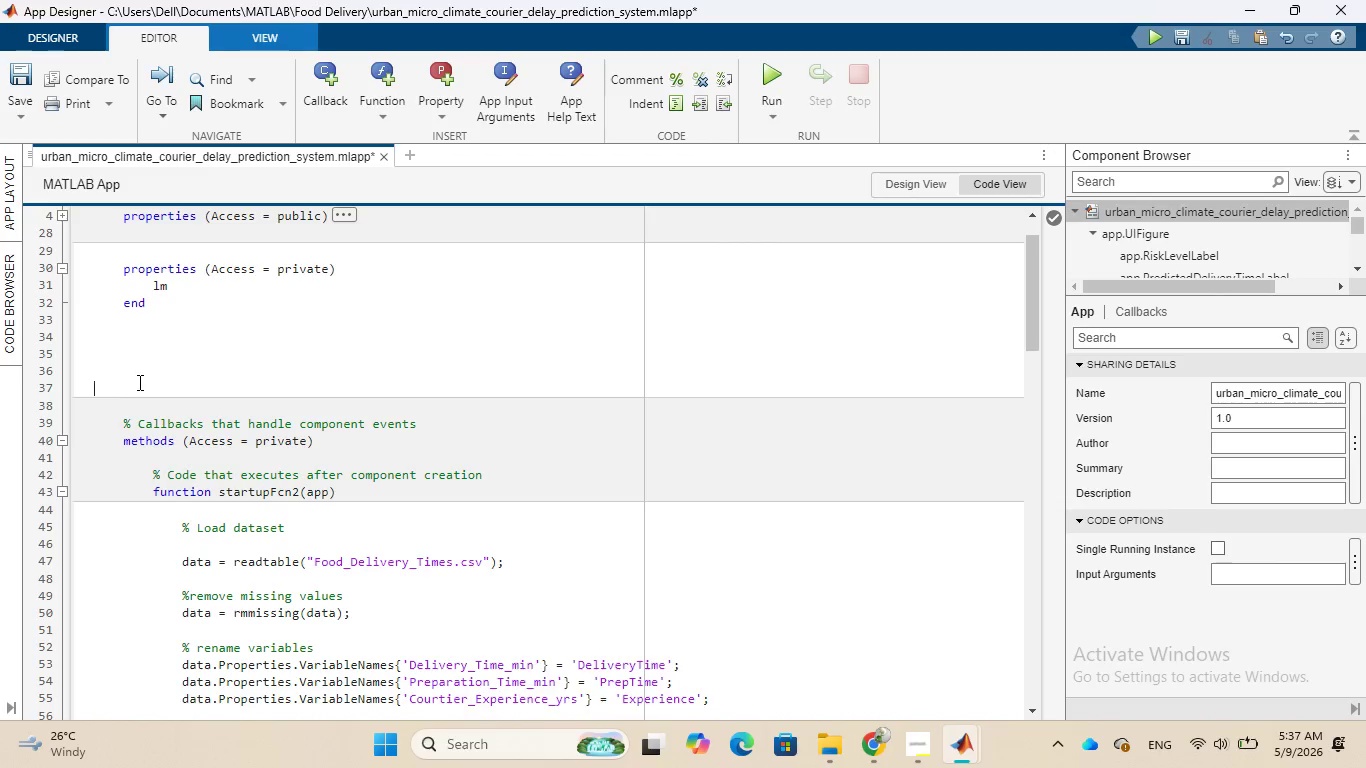 
key(Backspace)
 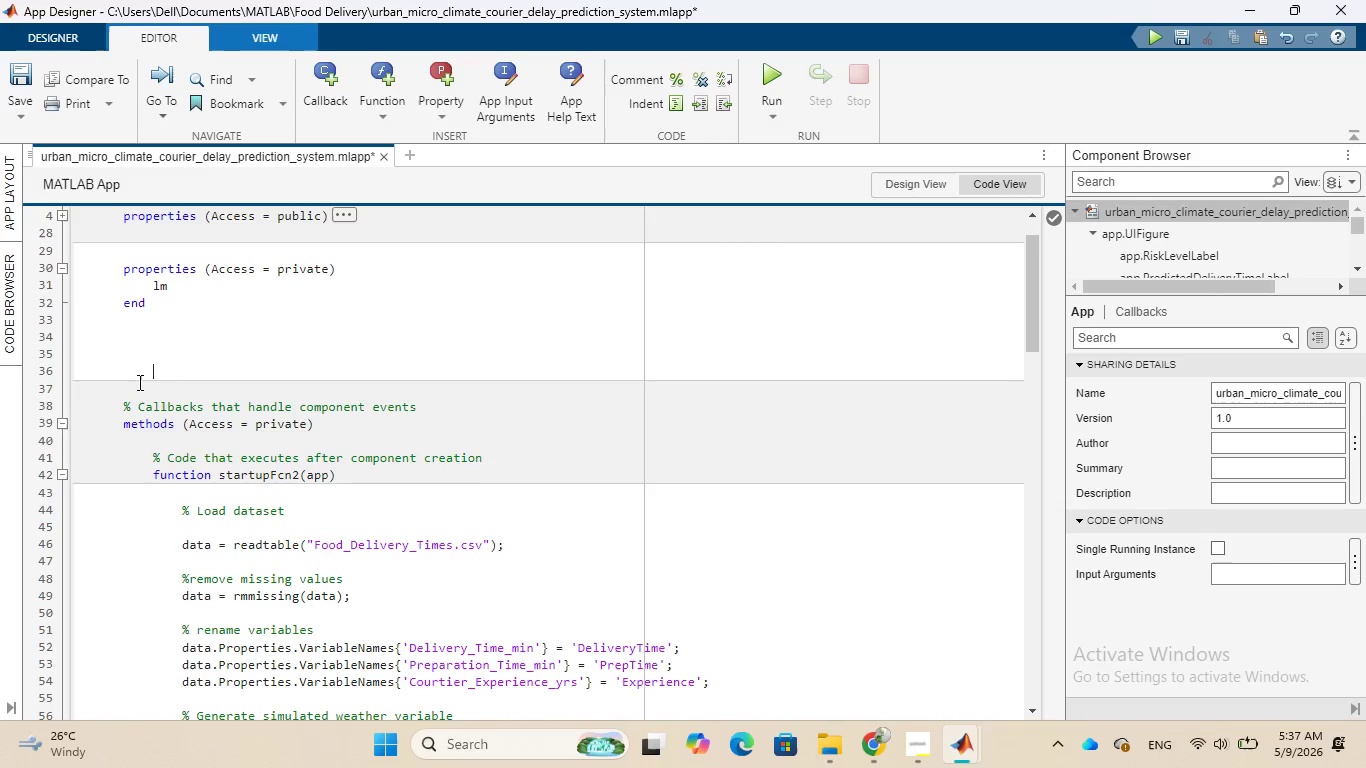 
key(Backspace)
 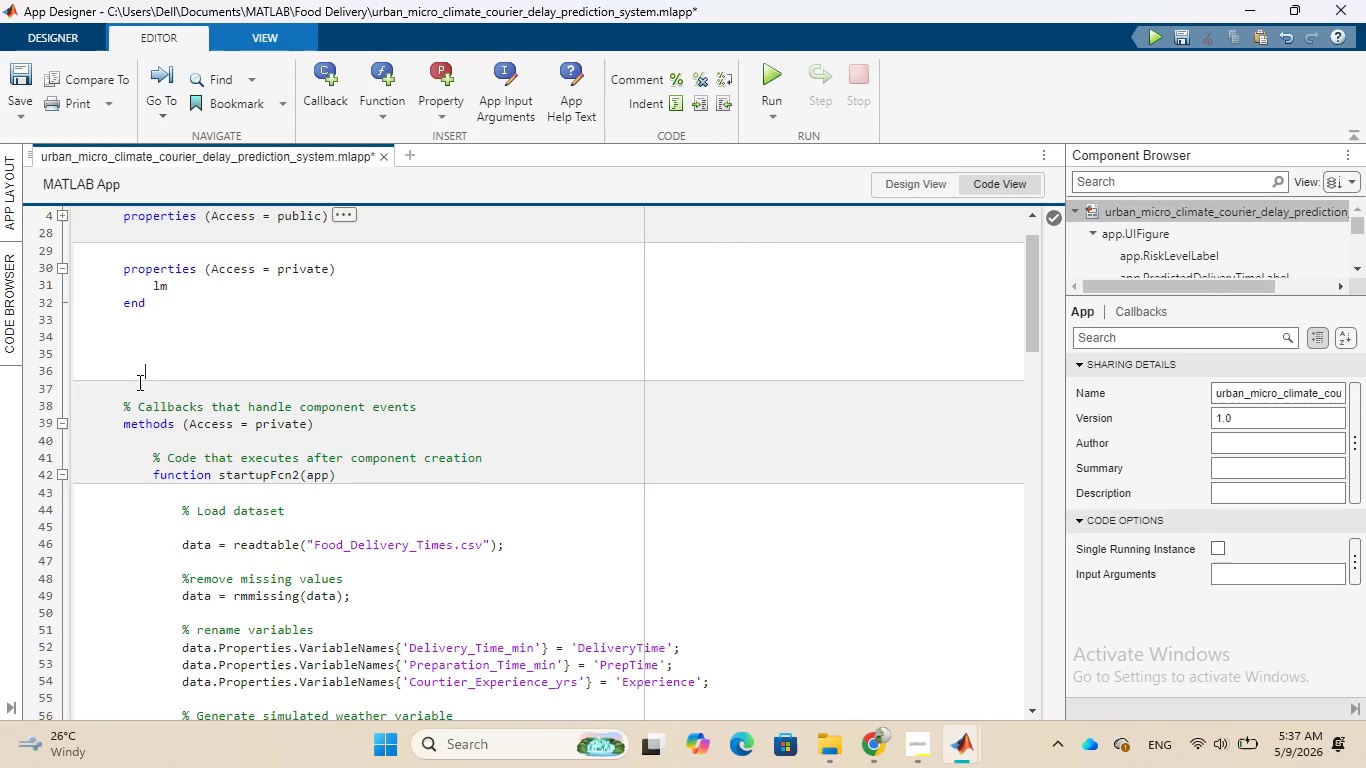 
key(Backspace)
 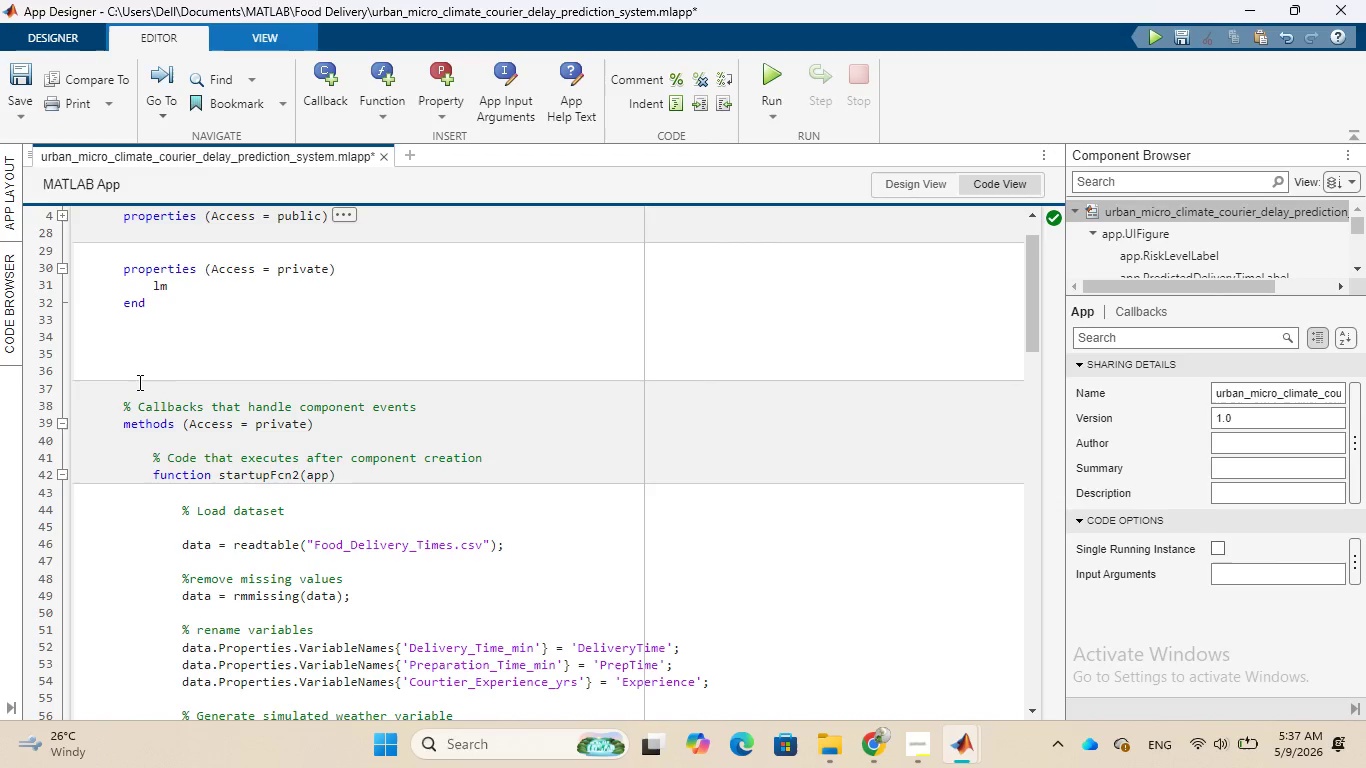 
key(Backspace)
 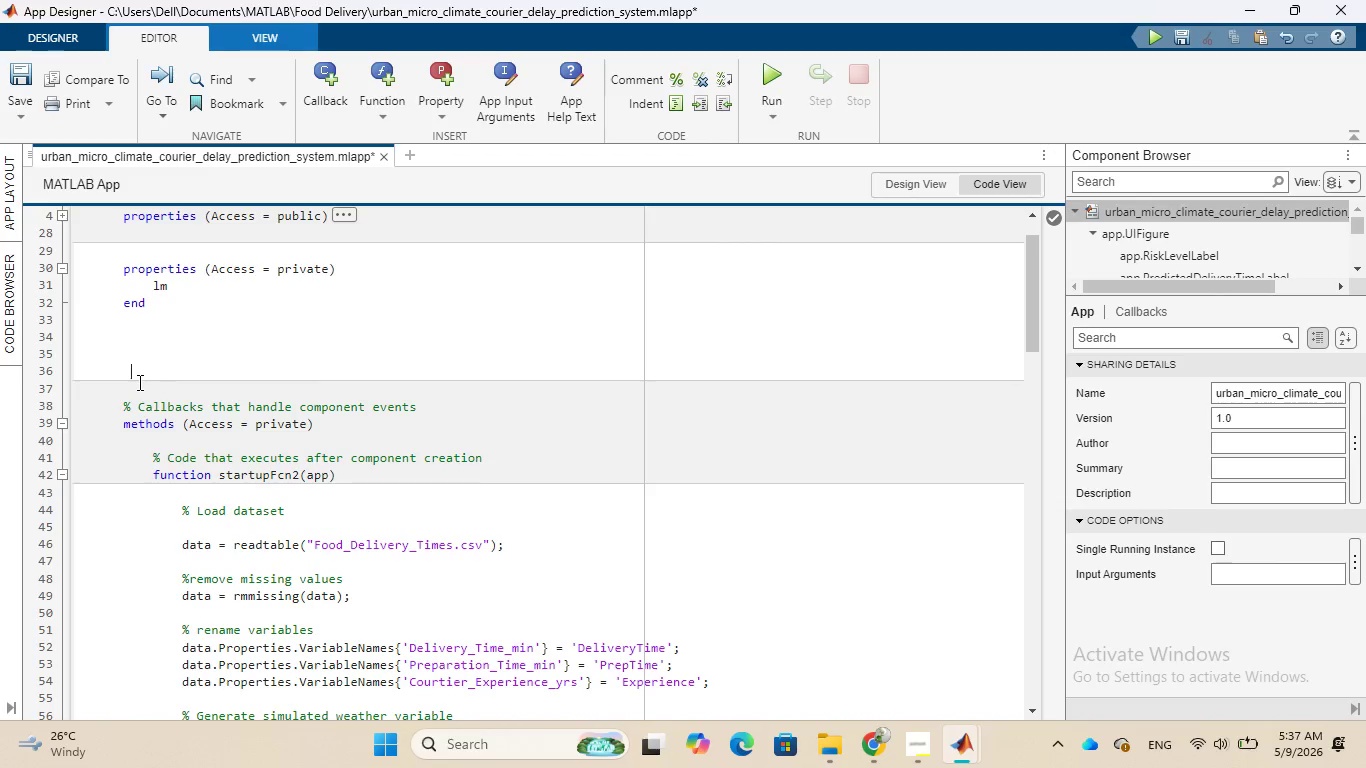 
key(Backspace)
 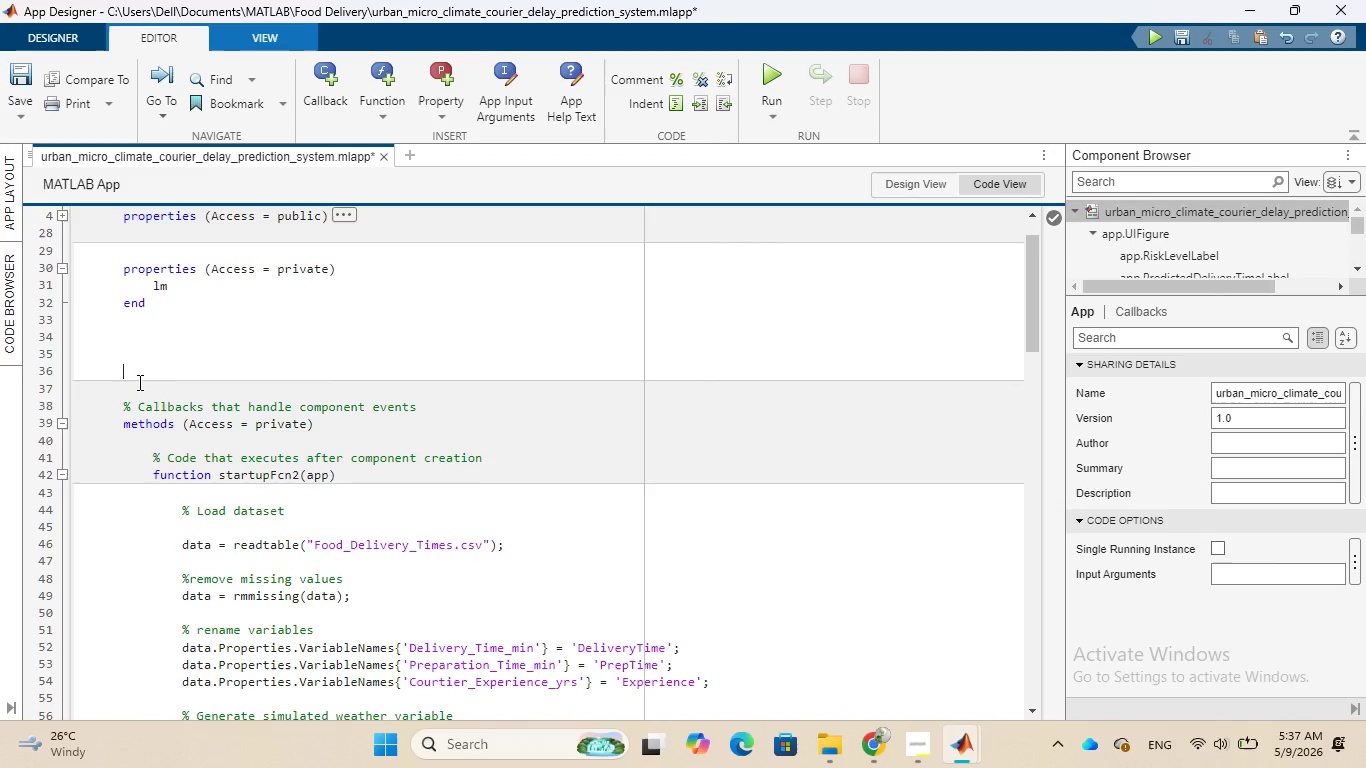 
key(Backspace)
 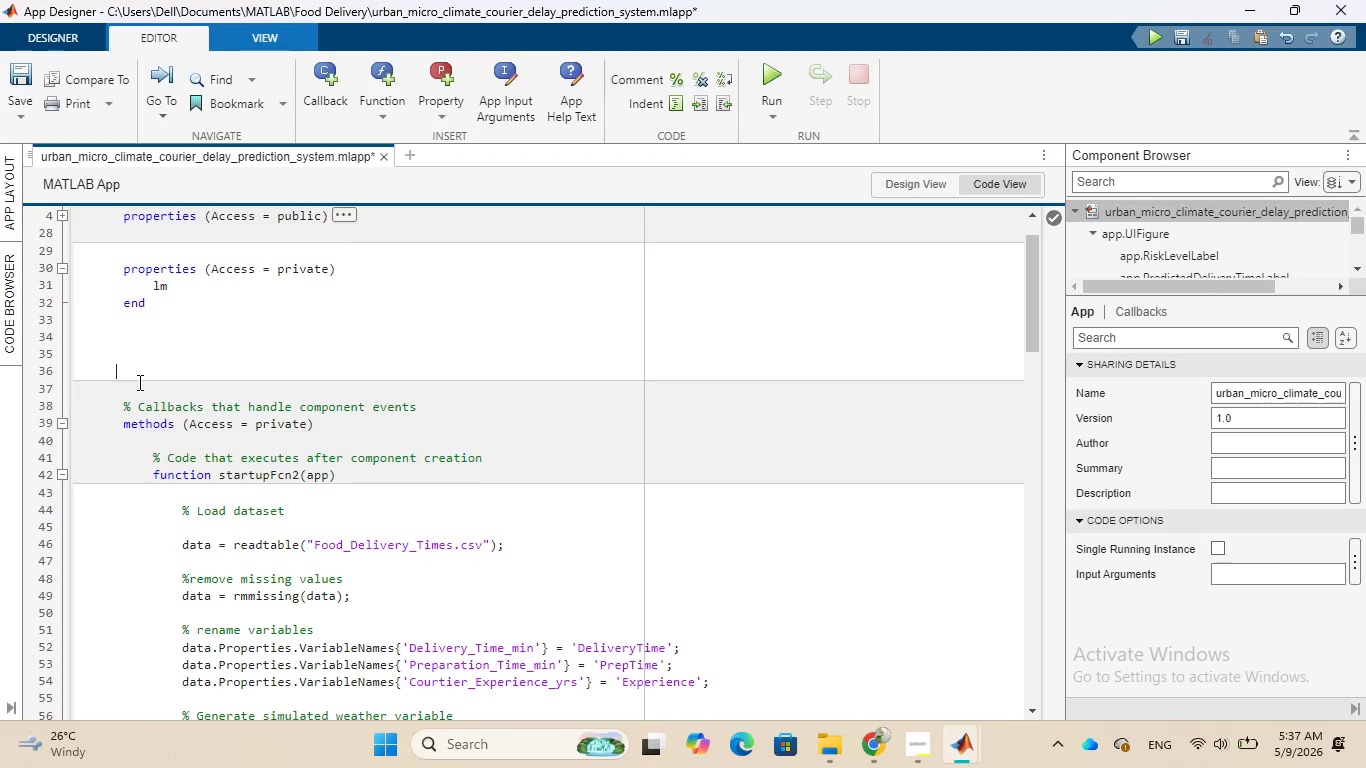 
key(Backspace)
 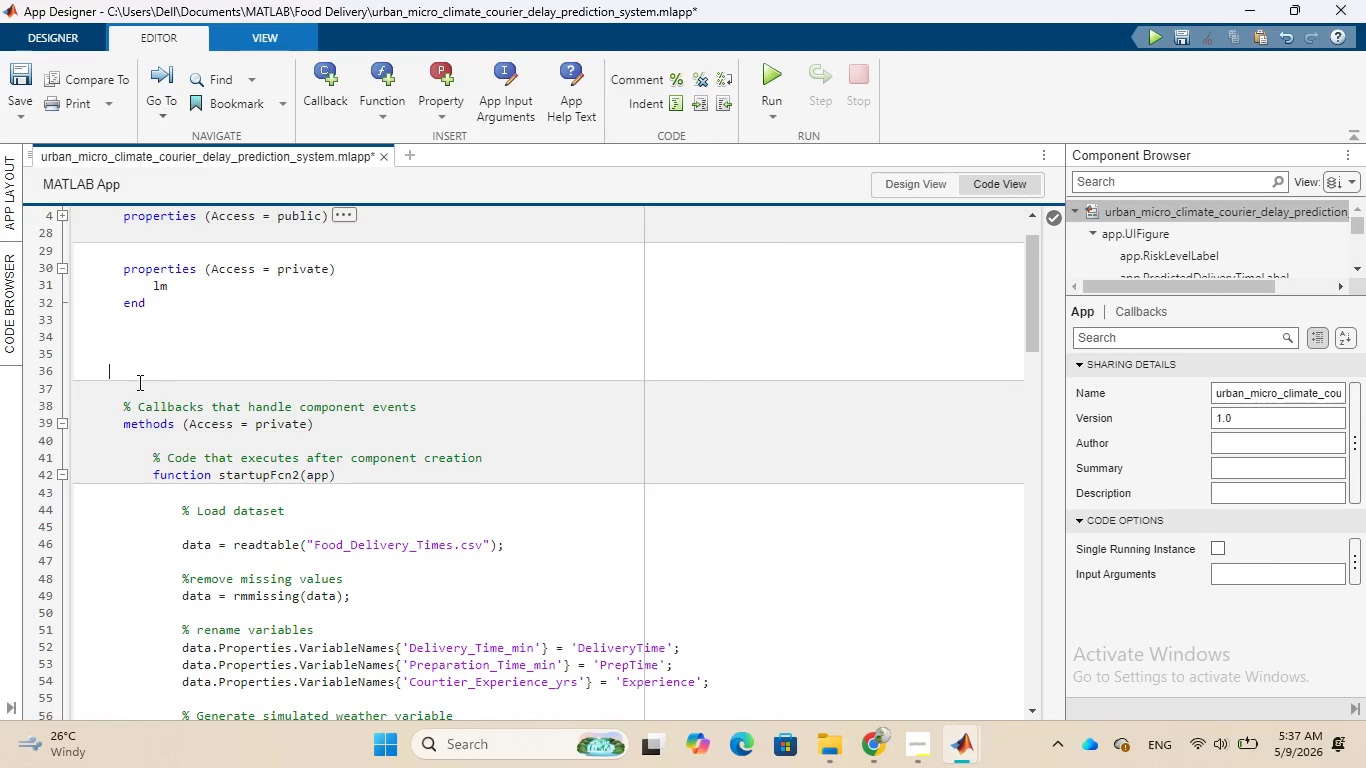 
hold_key(key=Backspace, duration=0.7)
 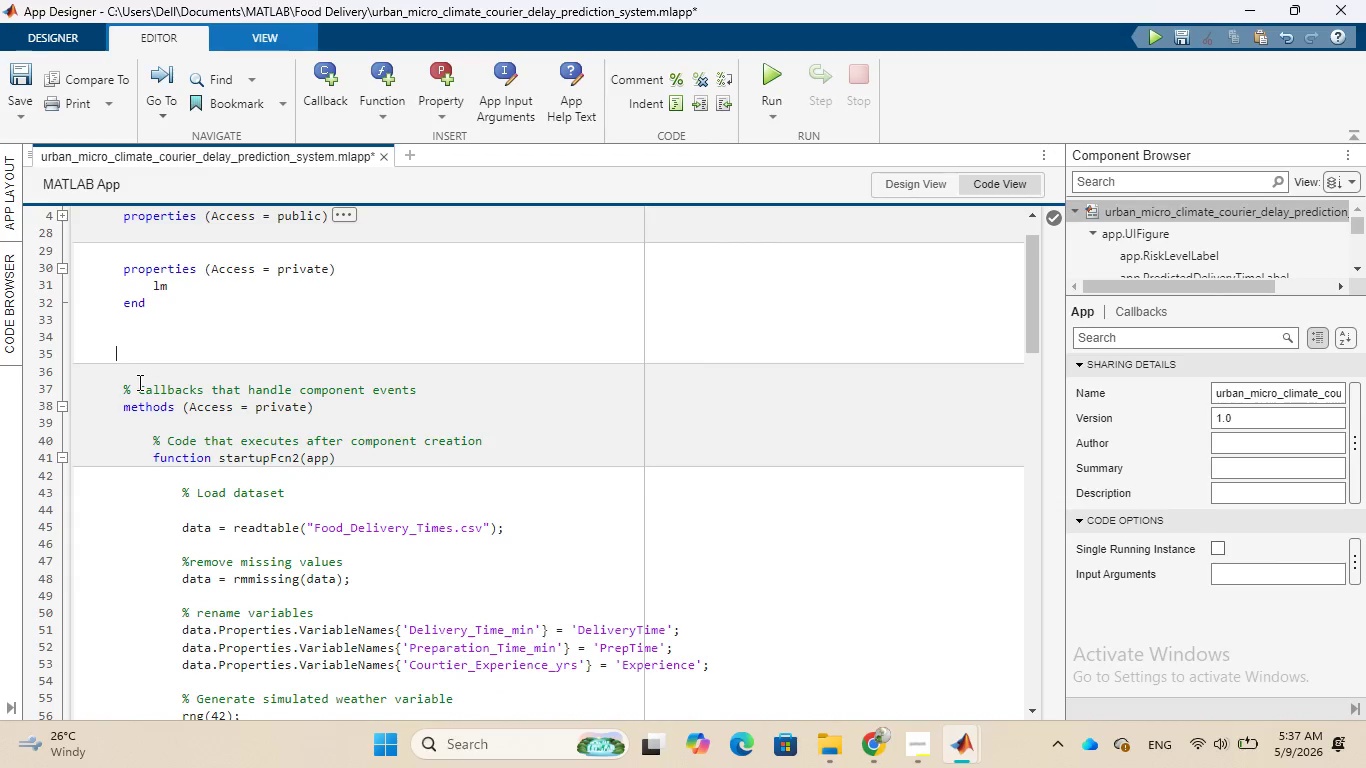 
hold_key(key=Backspace, duration=0.67)
 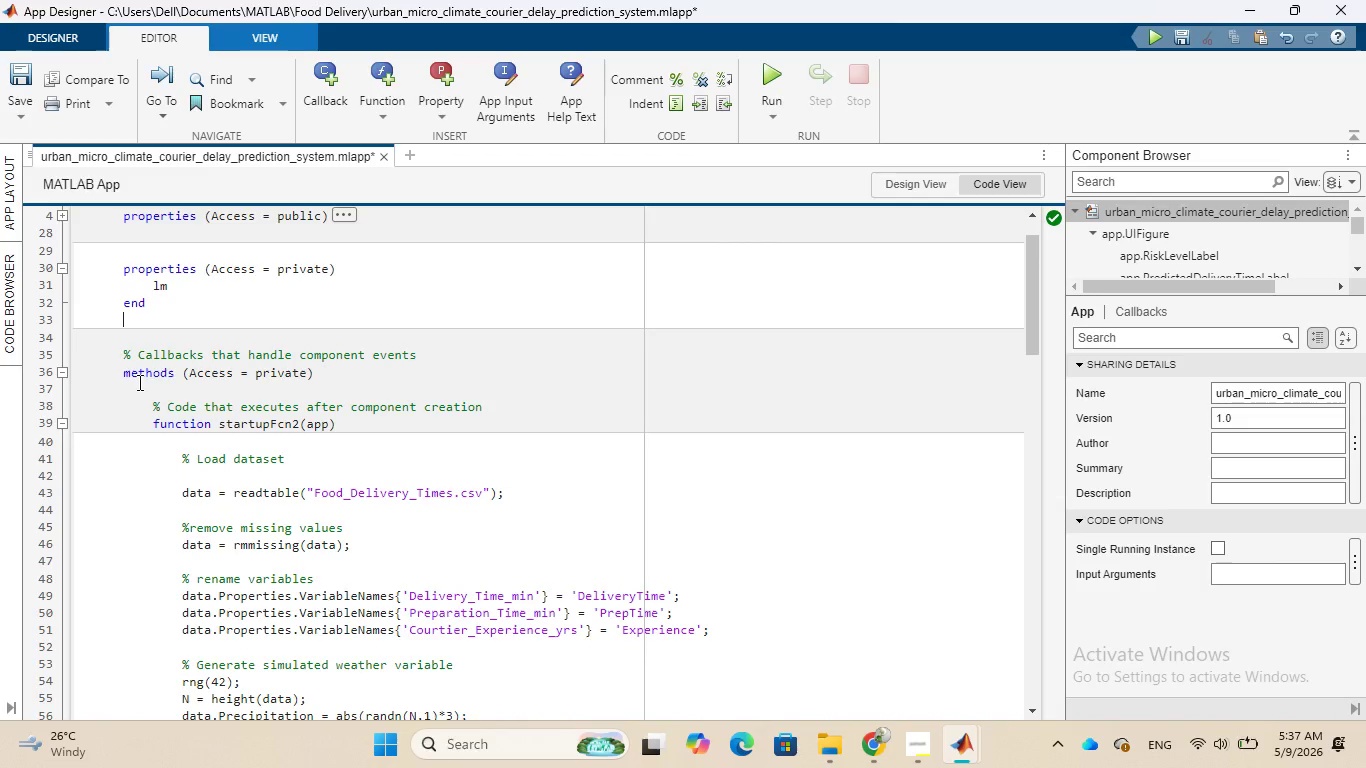 
key(Backspace)
 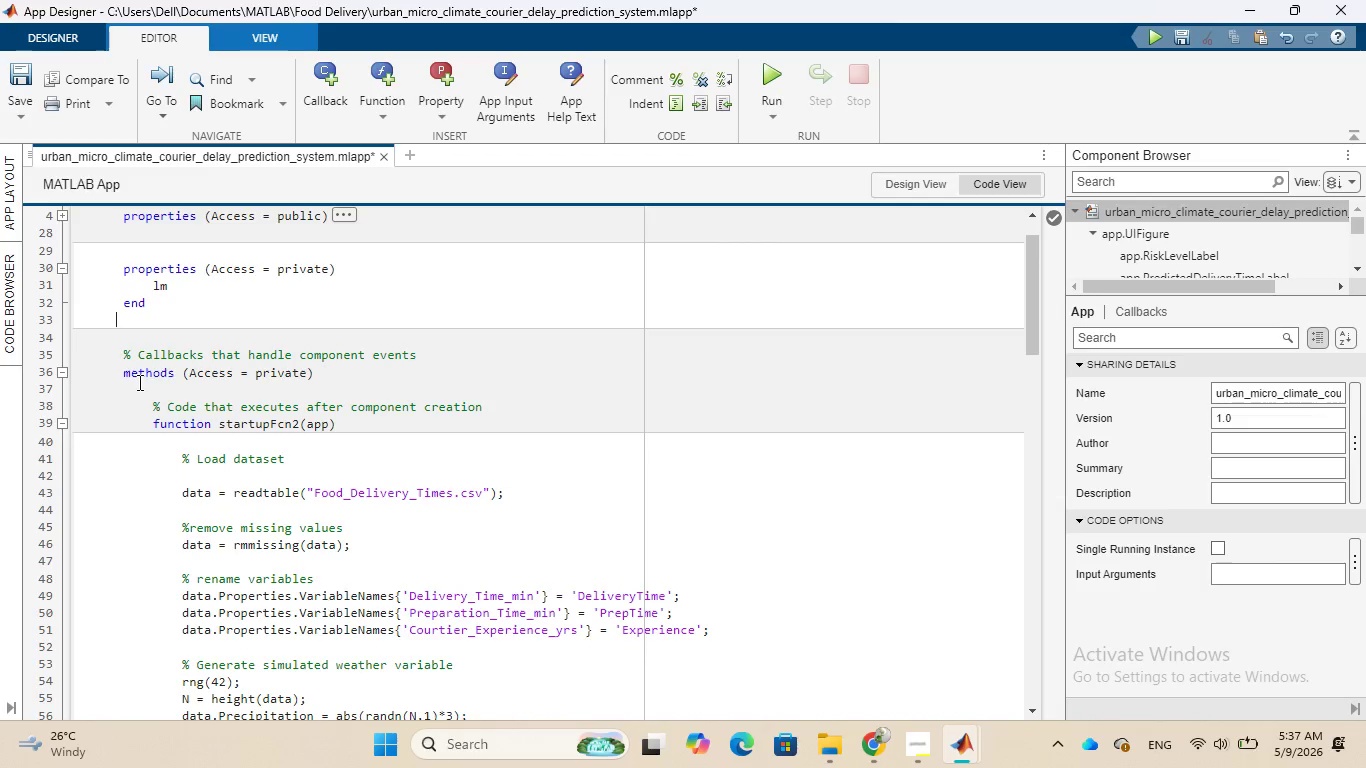 
key(Backspace)
 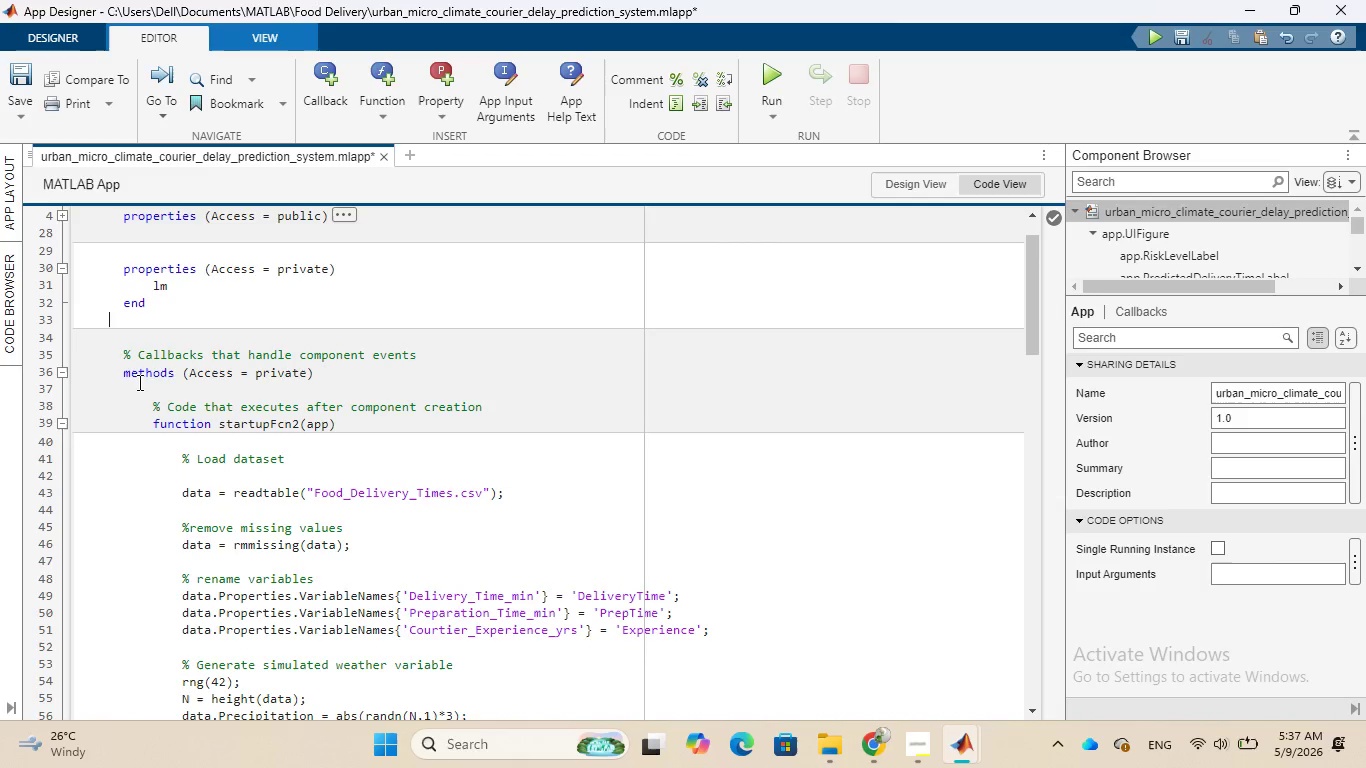 
key(Backspace)
 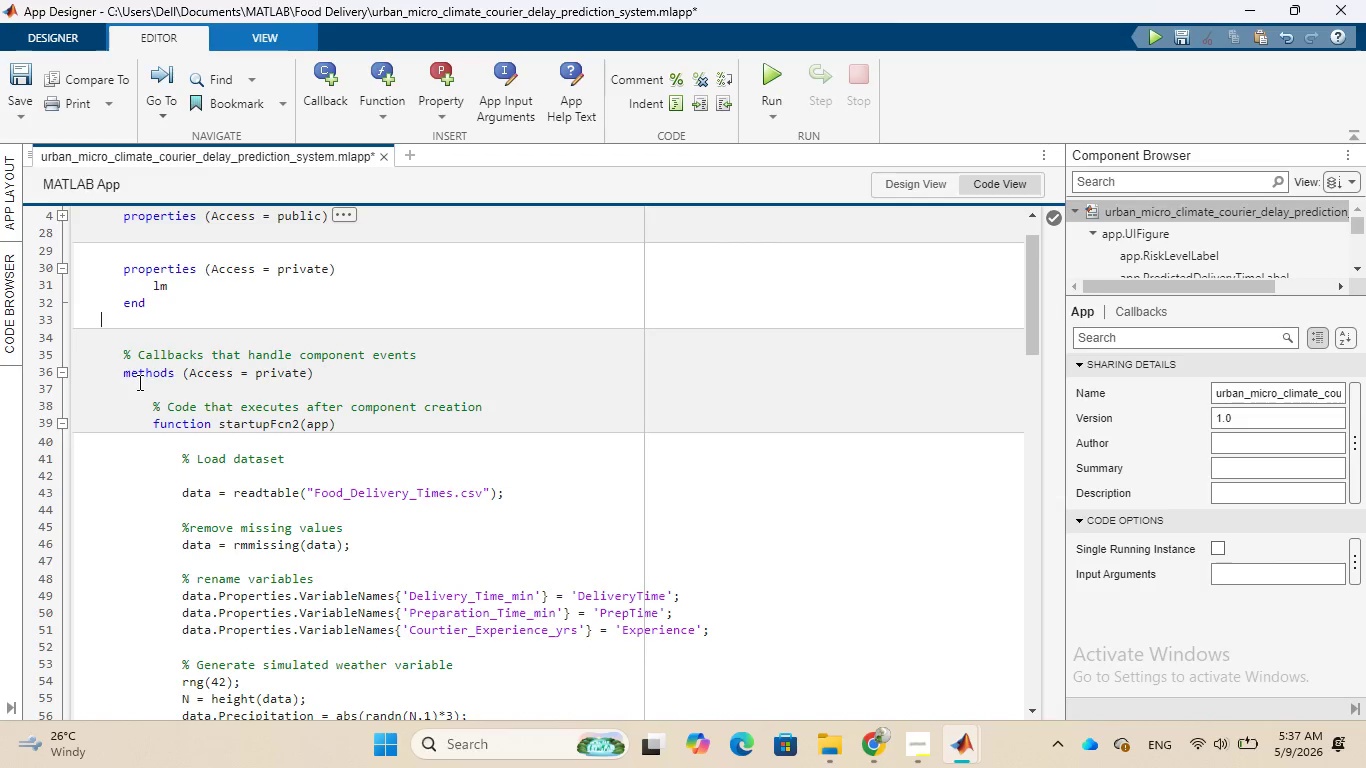 
key(Backspace)
 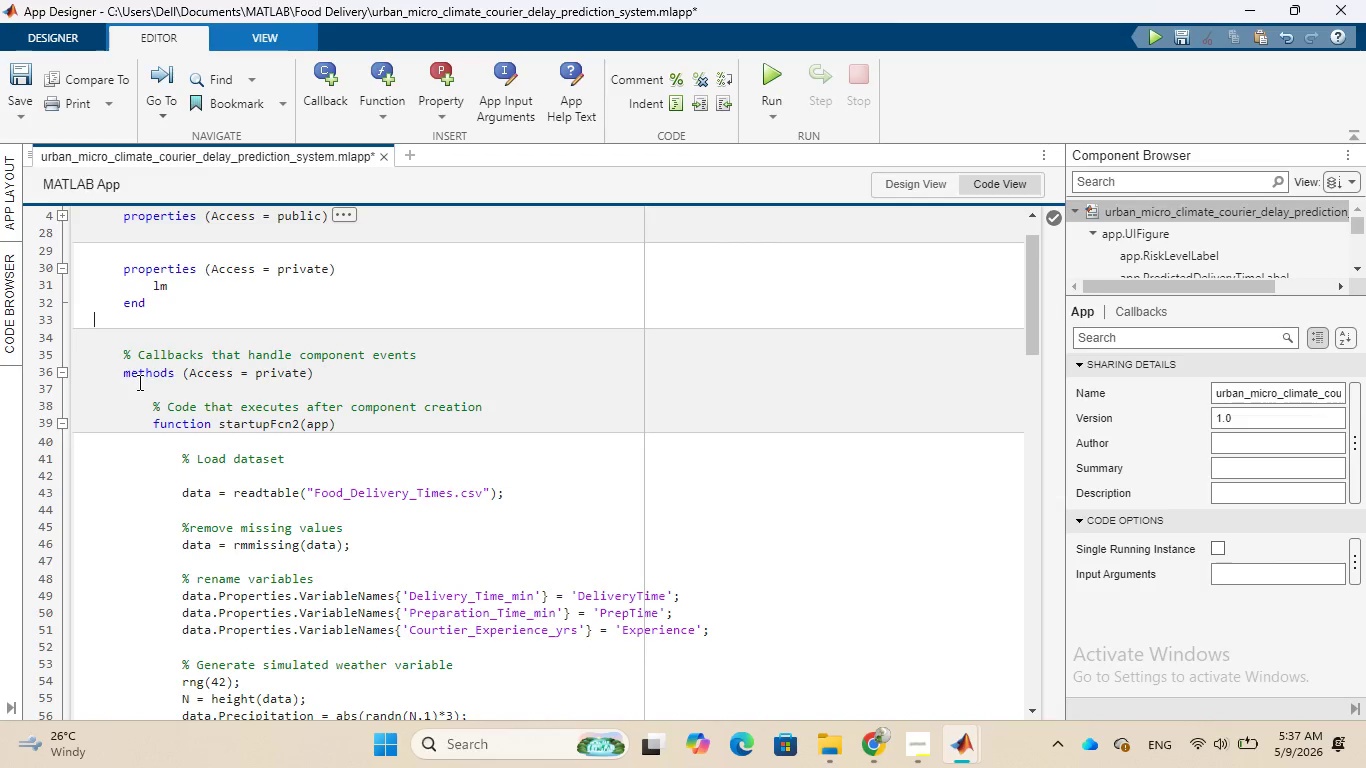 
key(Backspace)
 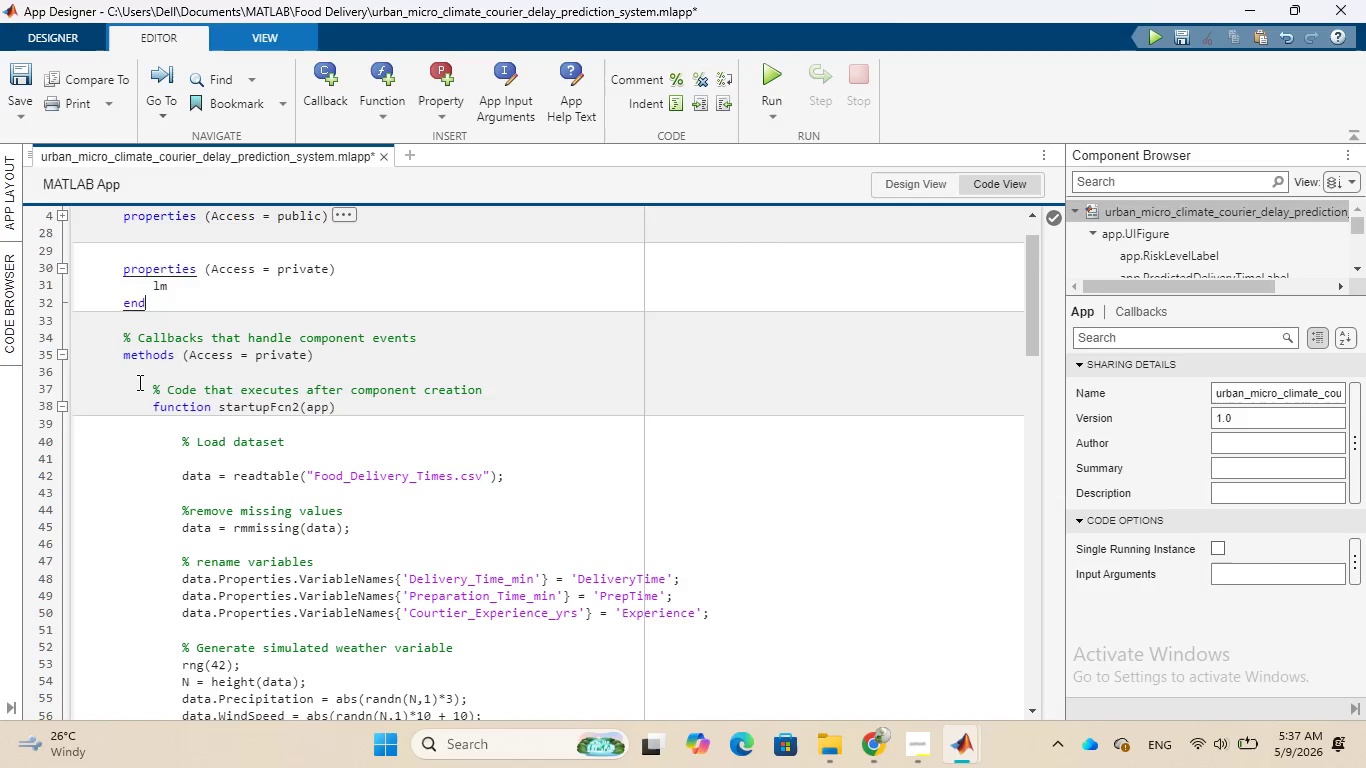 
key(Backspace)
 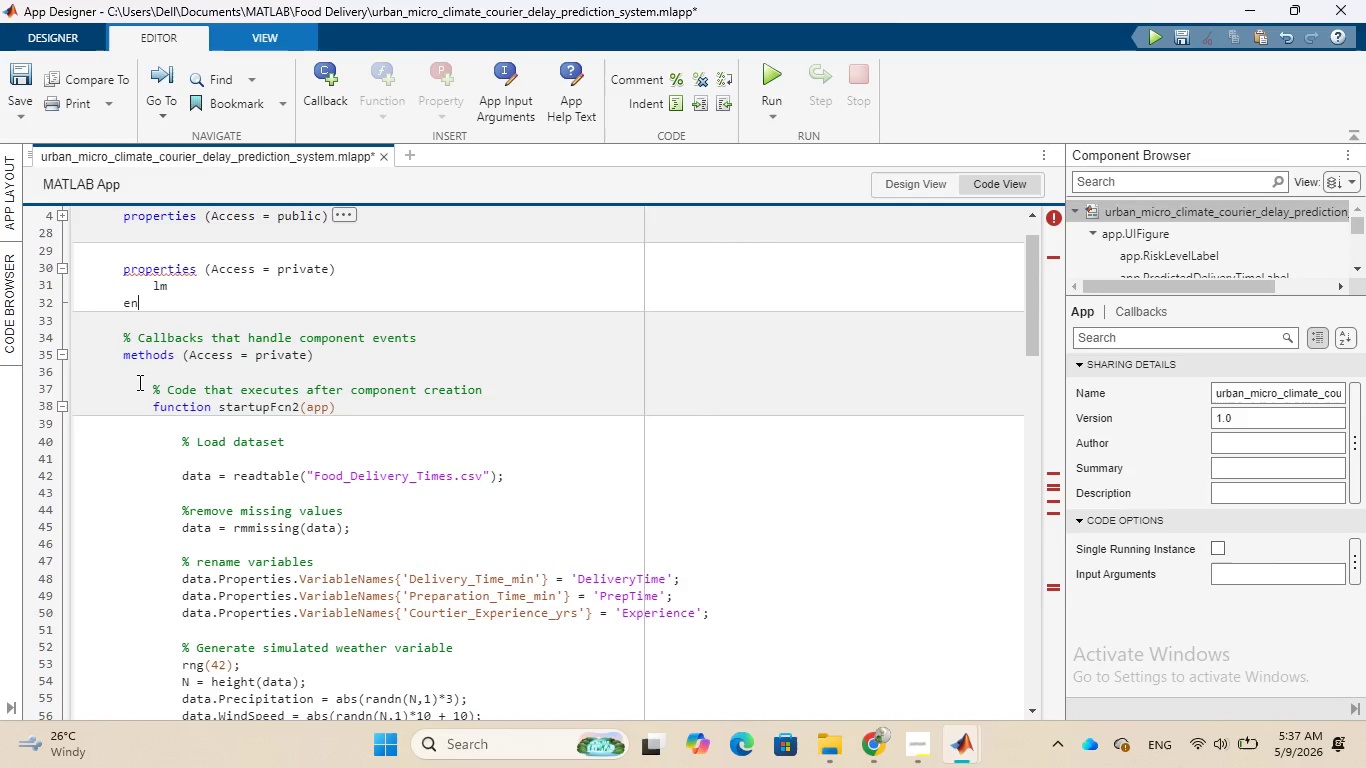 
key(D)
 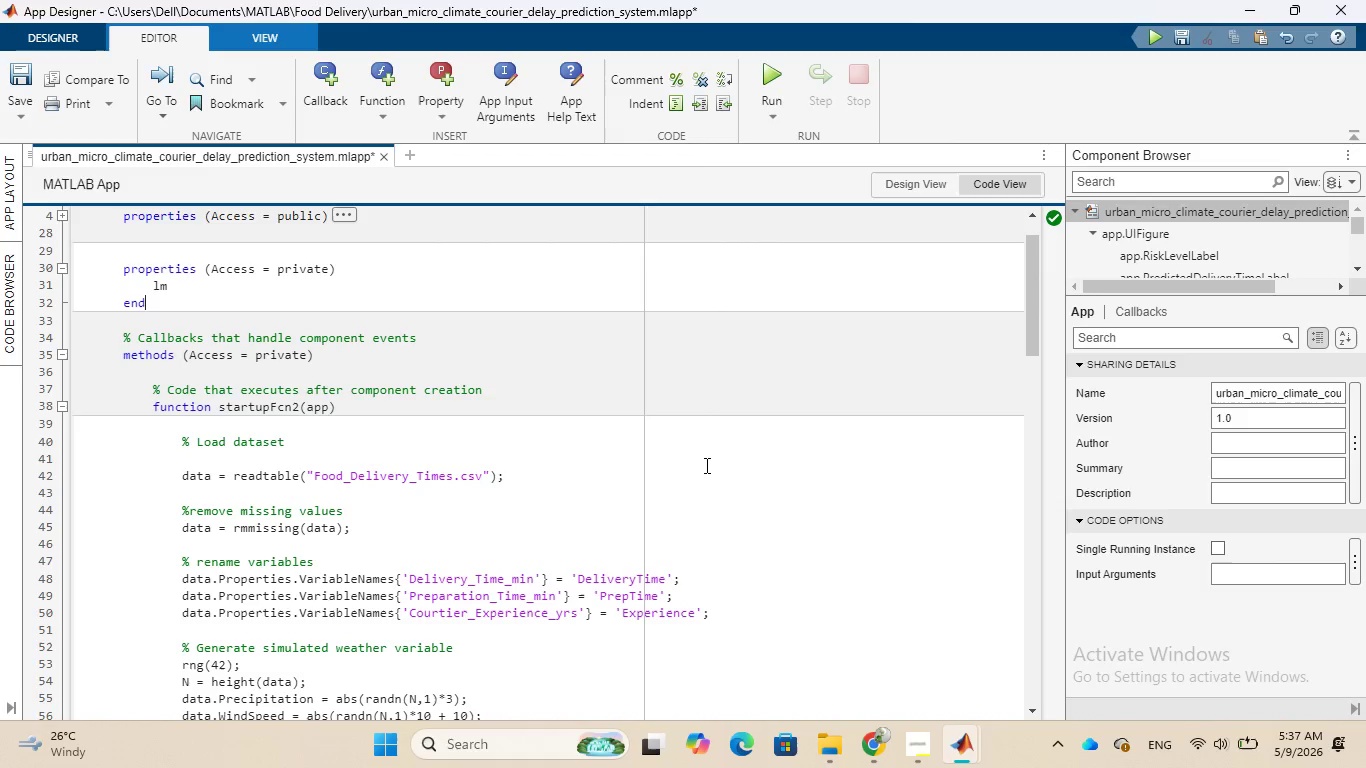 
scroll: coordinate [705, 465], scroll_direction: down, amount: 7.0
 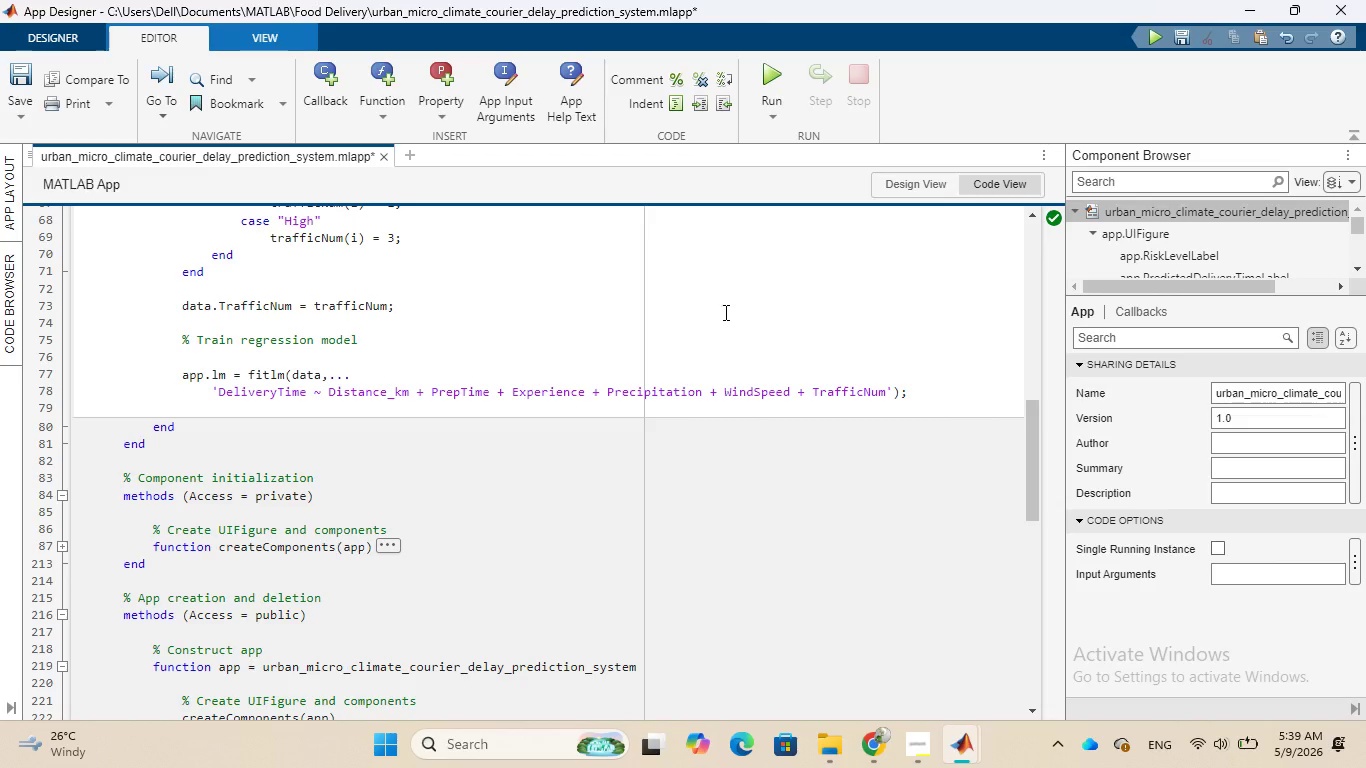 
wait(99.59)
 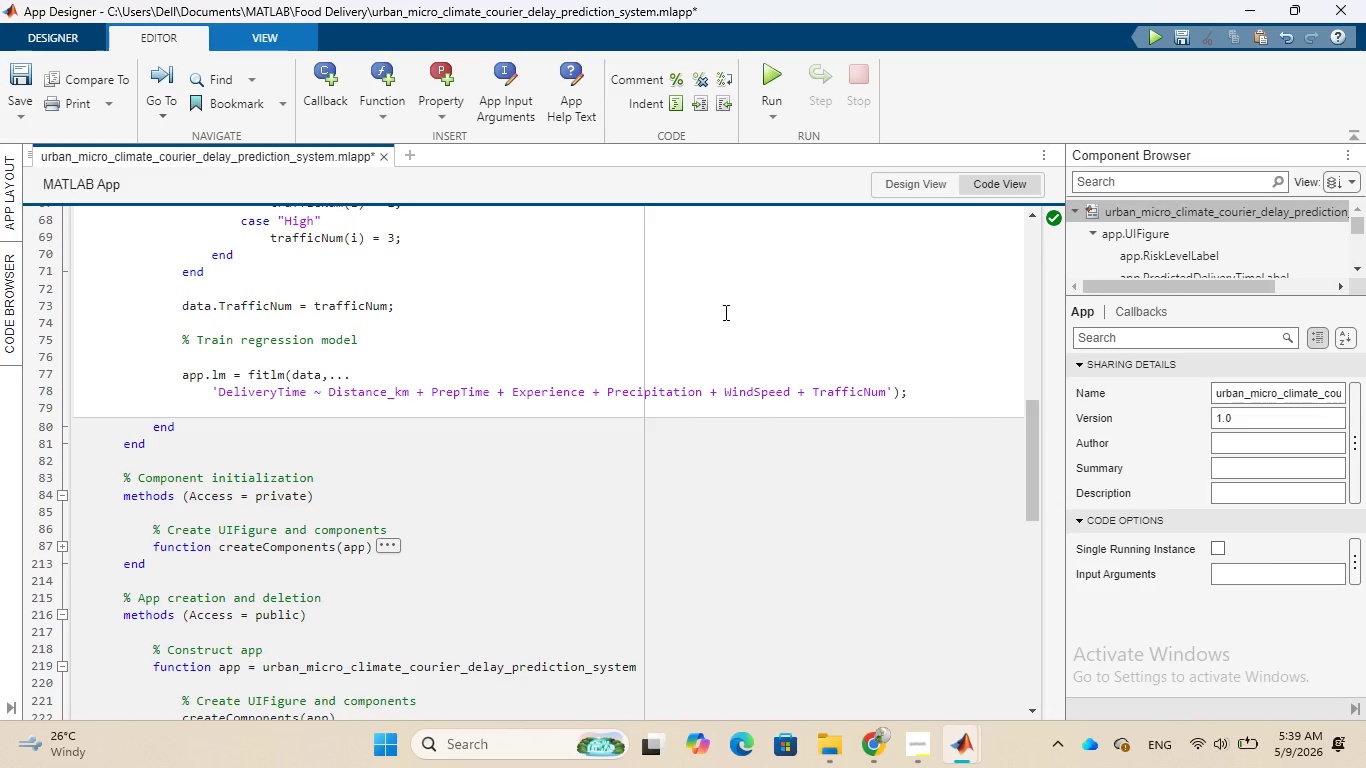 
scroll: coordinate [554, 540], scroll_direction: down, amount: 2.0
 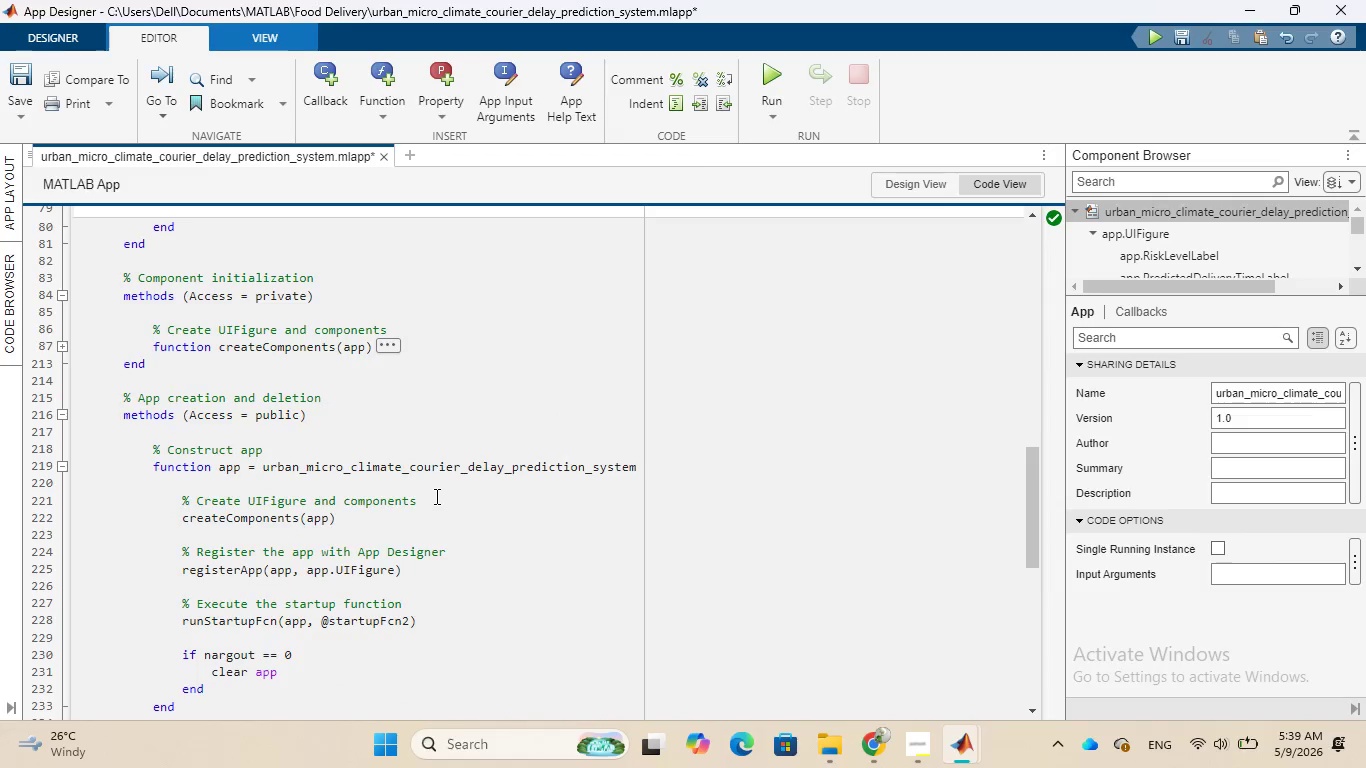 
wait(5.54)
 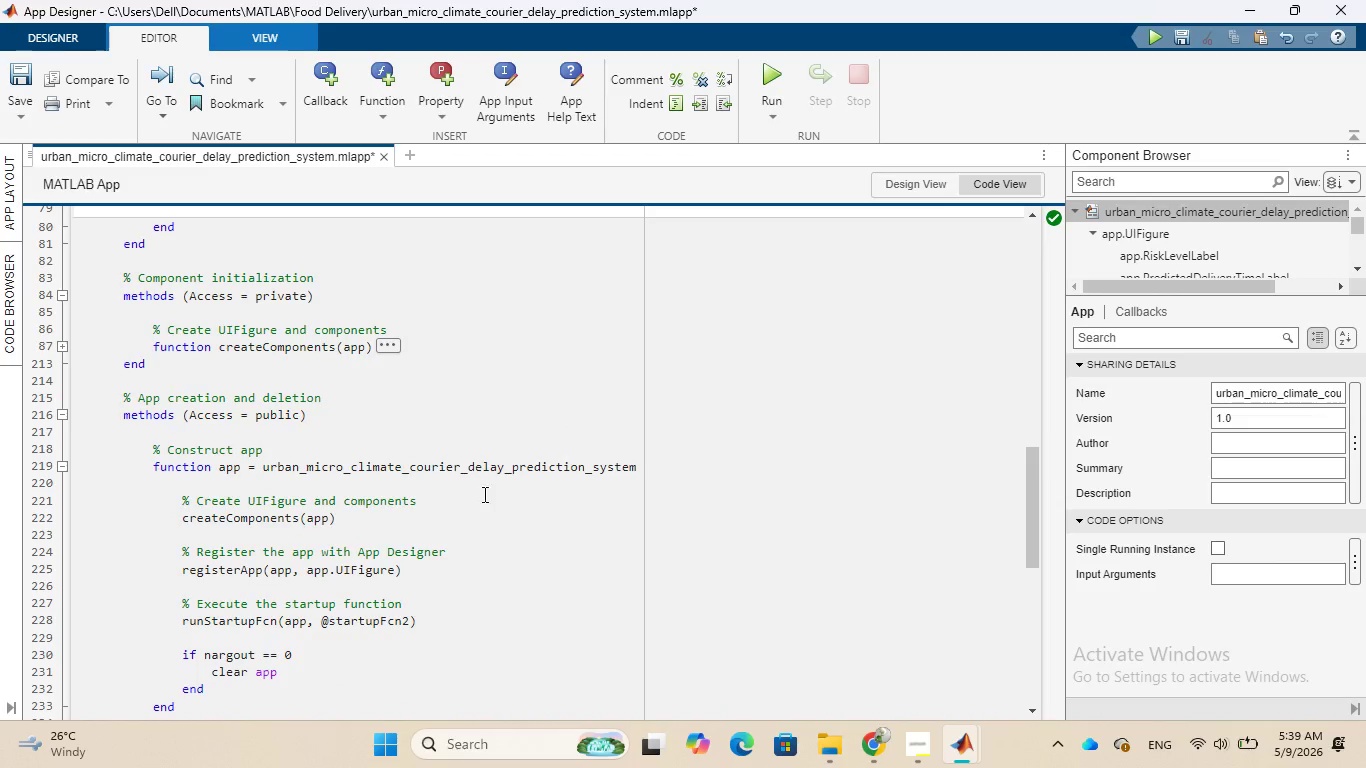 
left_click([384, 519])
 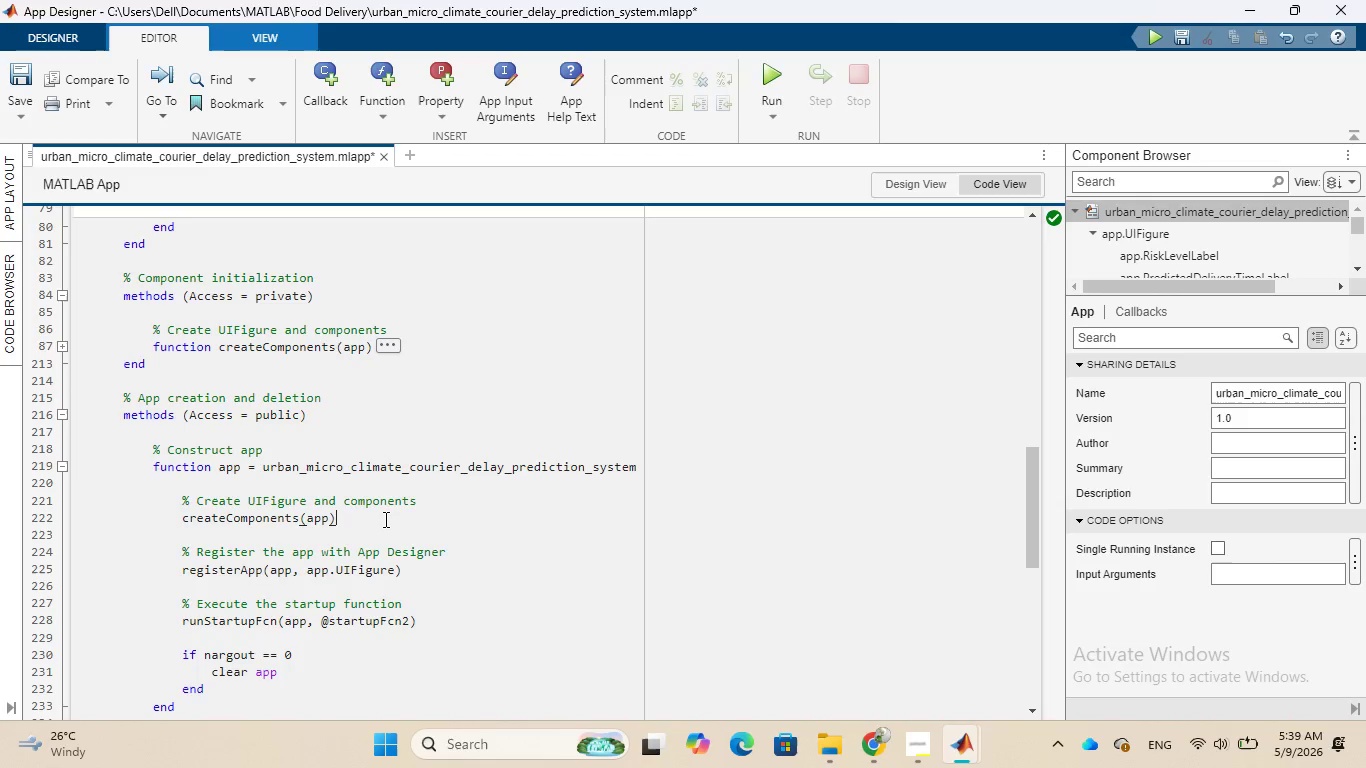 
double_click([384, 519])
 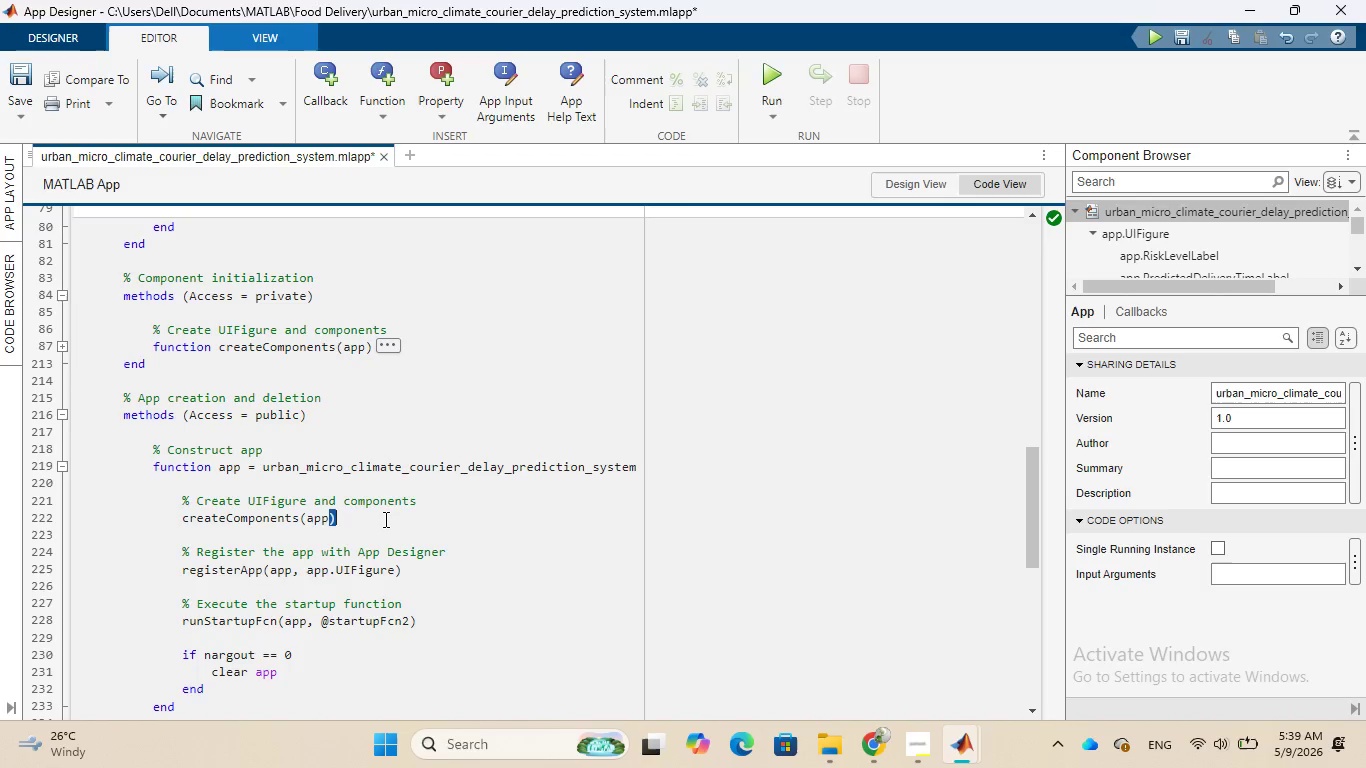 
left_click([384, 519])
 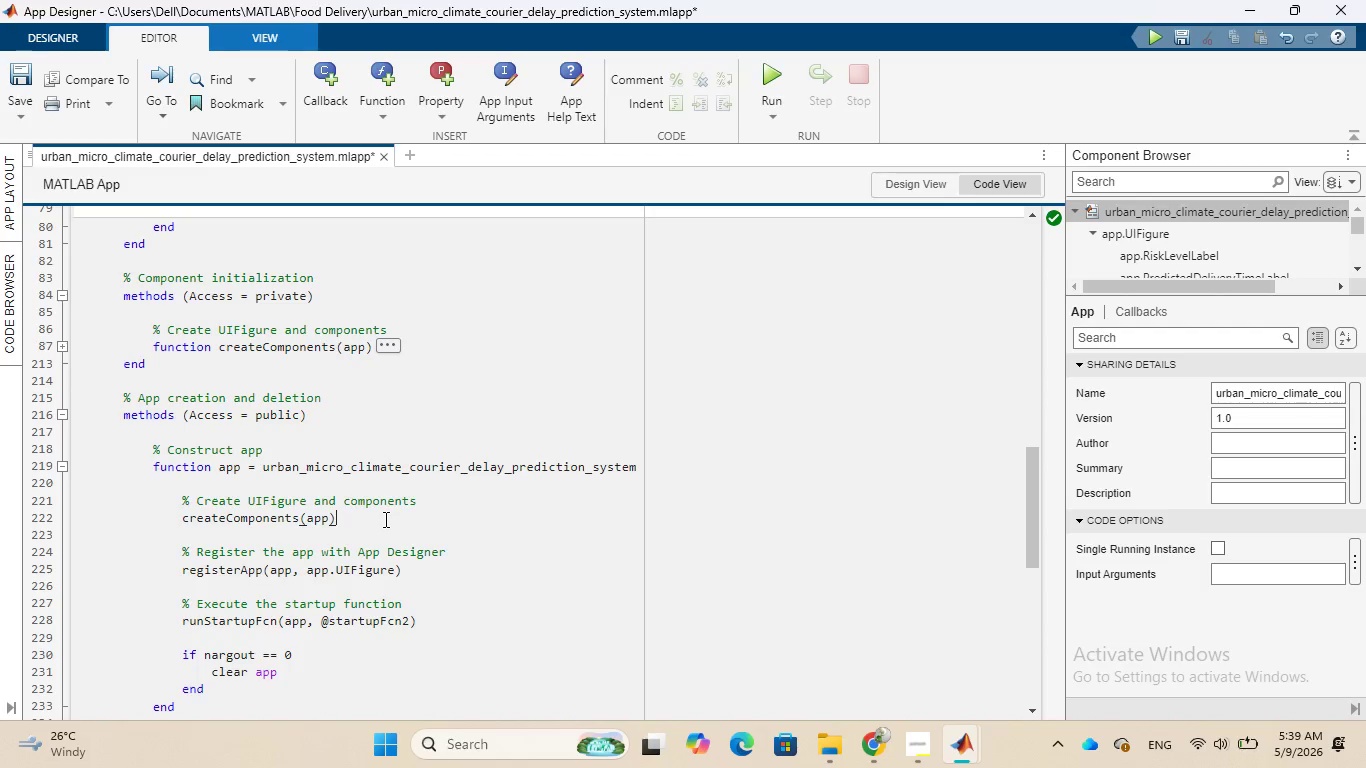 
right_click([384, 519])
 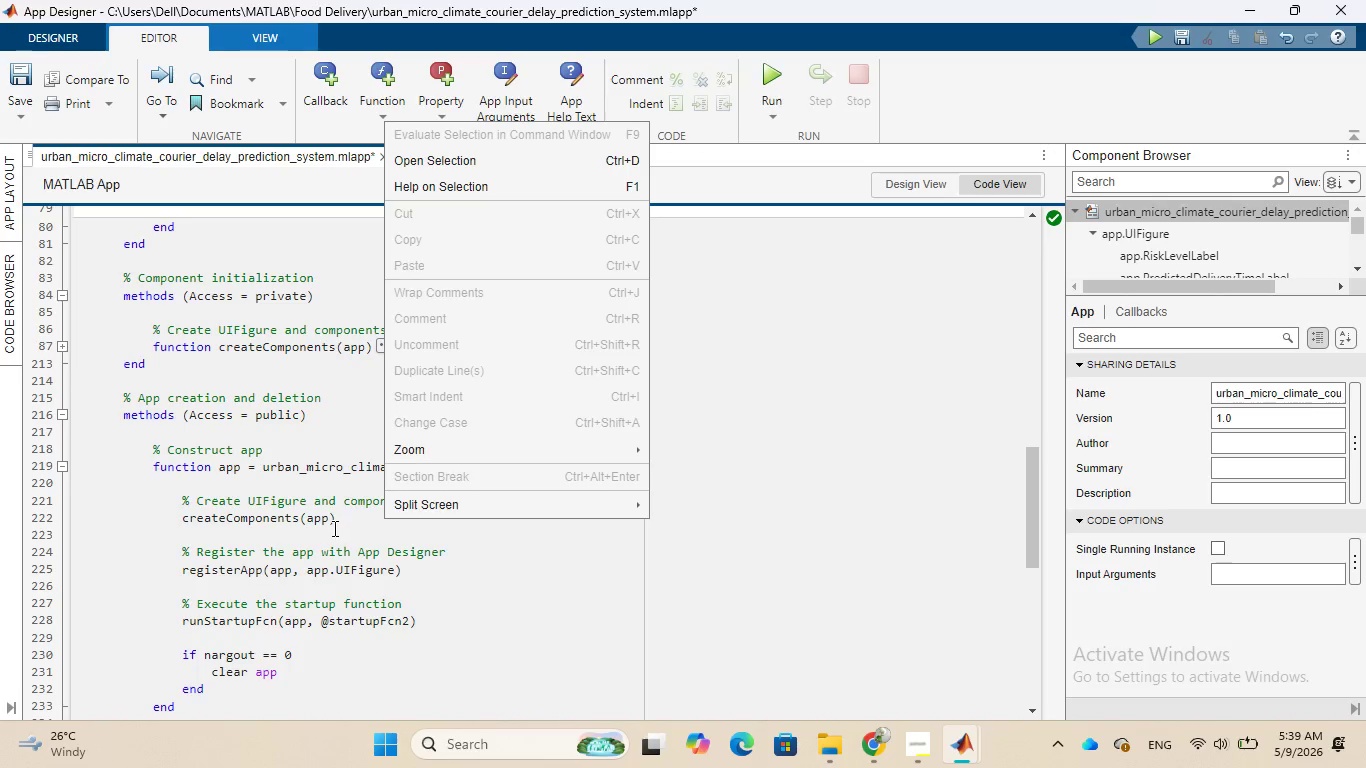 
left_click([339, 516])
 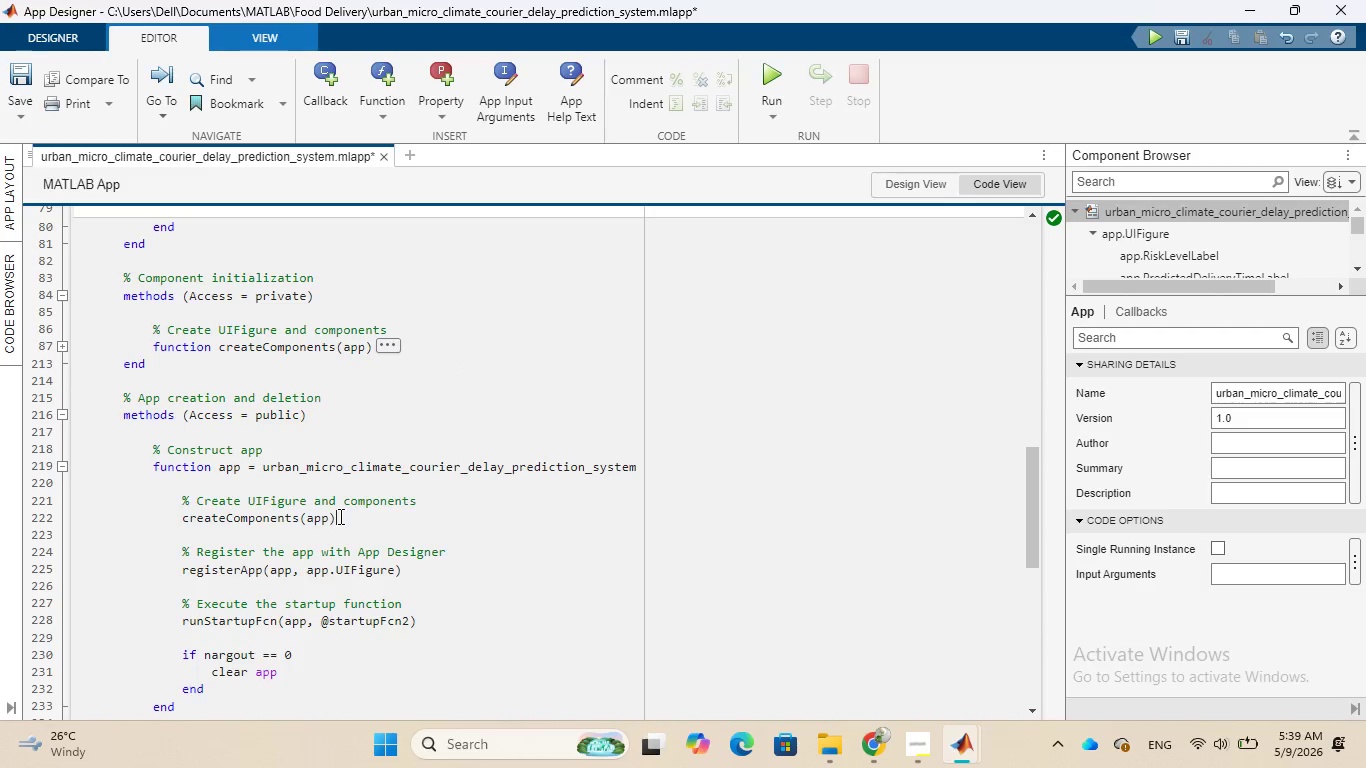 
key(Enter)
 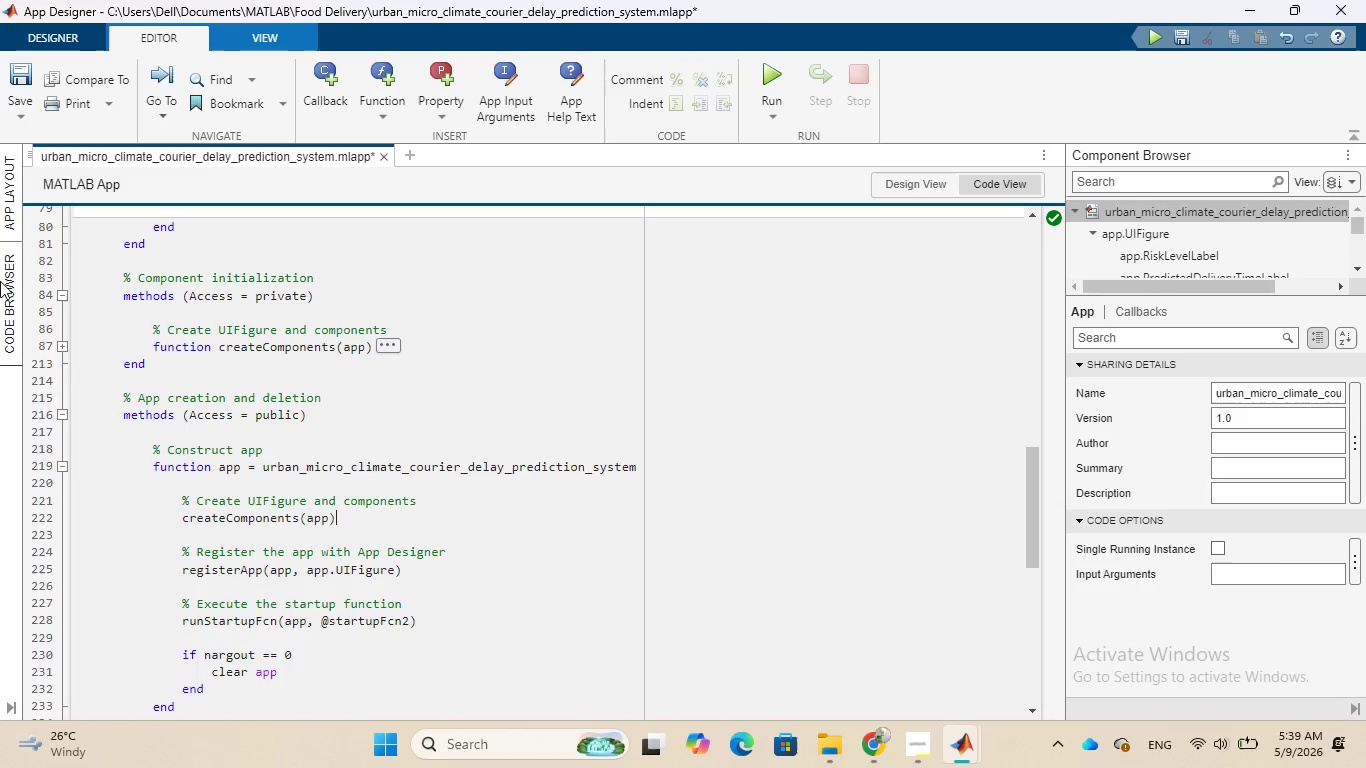 
left_click([17, 311])
 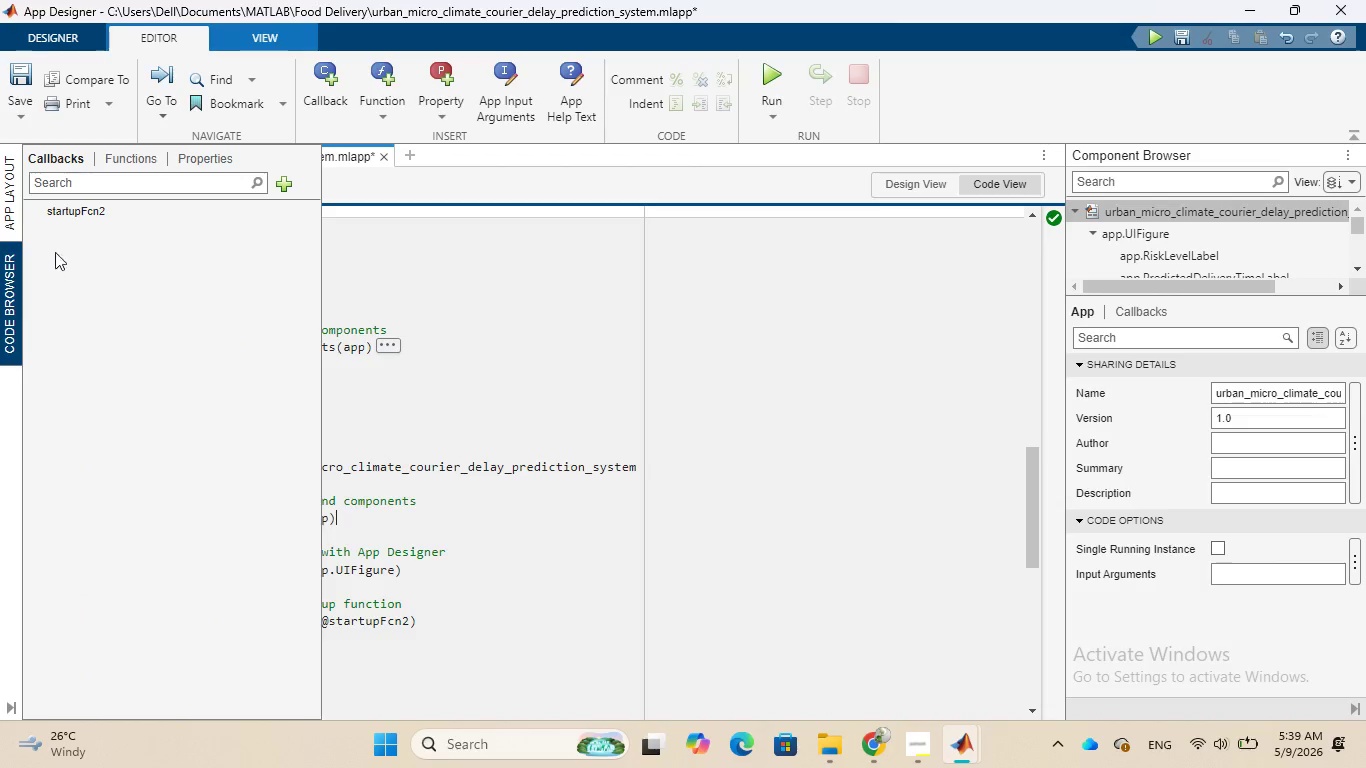 
left_click([88, 211])
 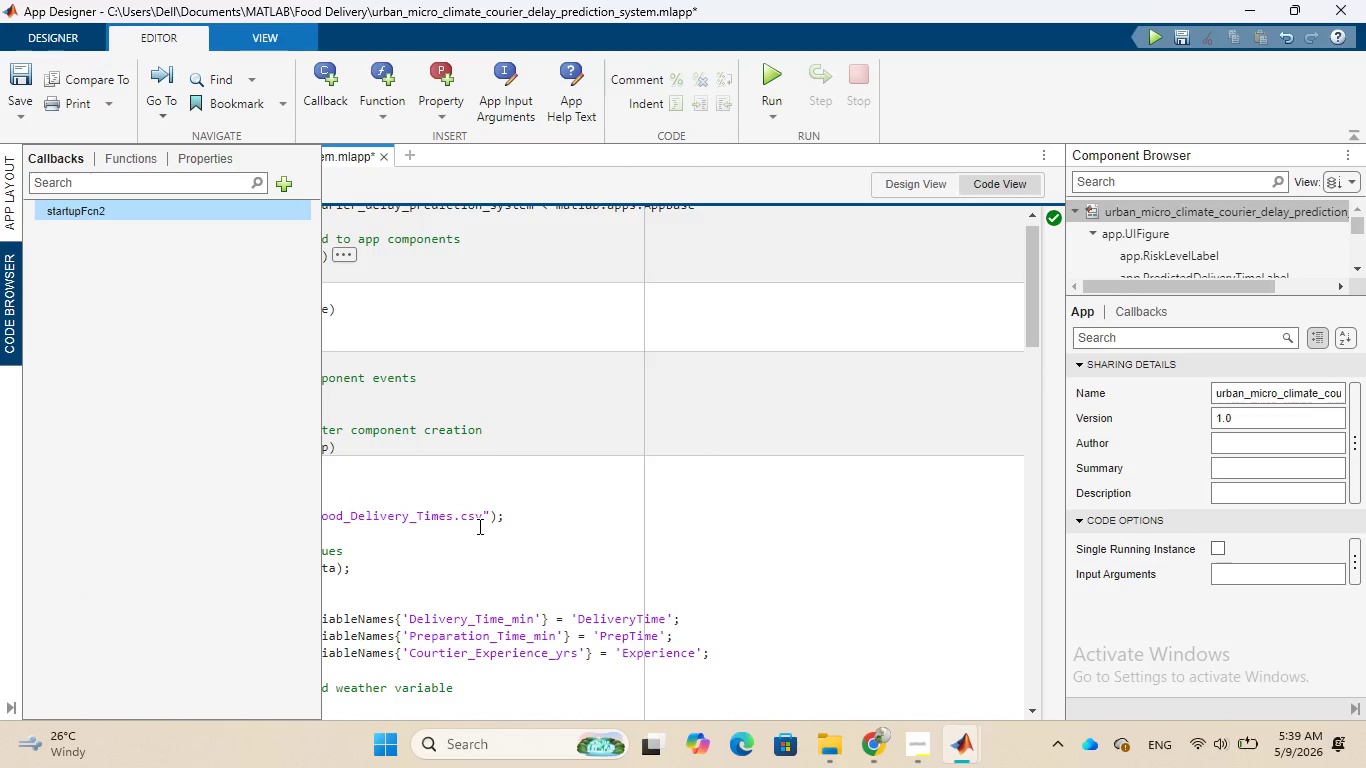 
scroll: coordinate [478, 526], scroll_direction: down, amount: 1.0
 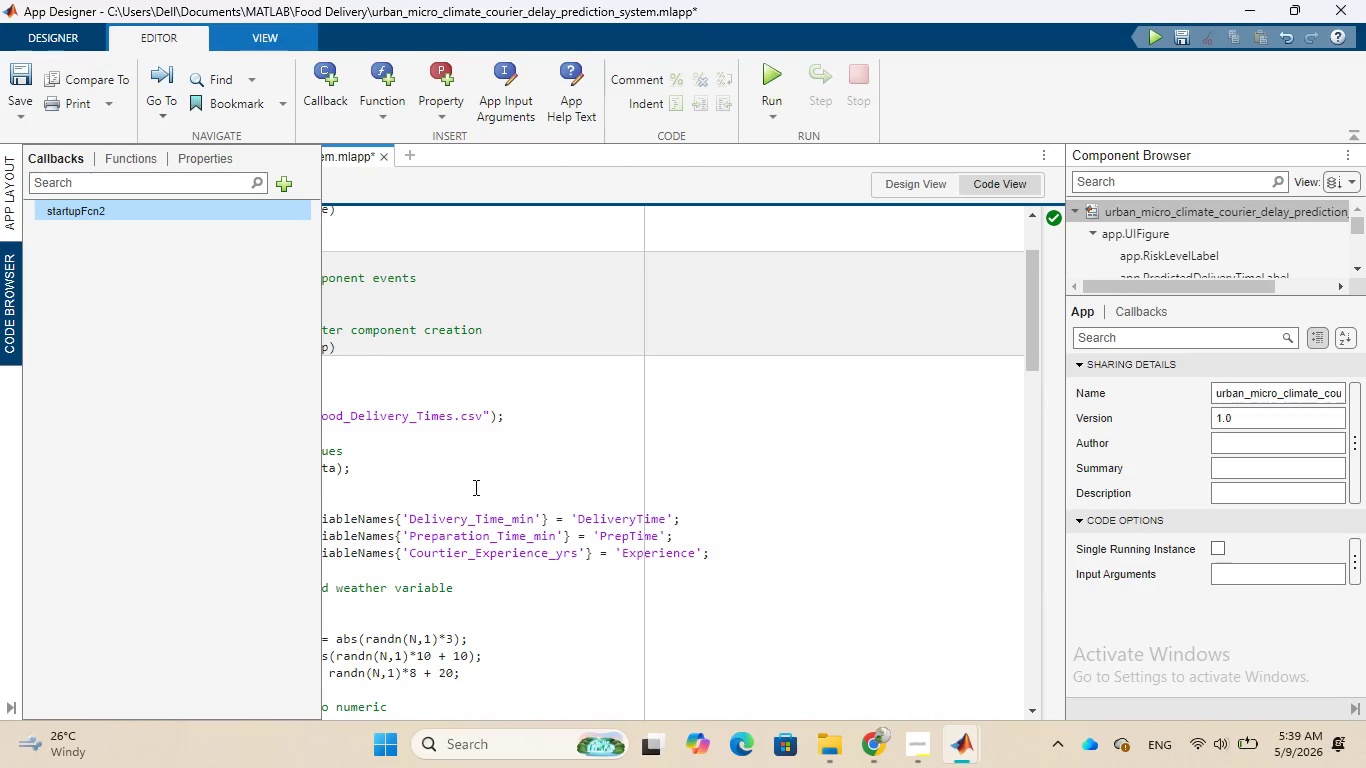 
wait(9.13)
 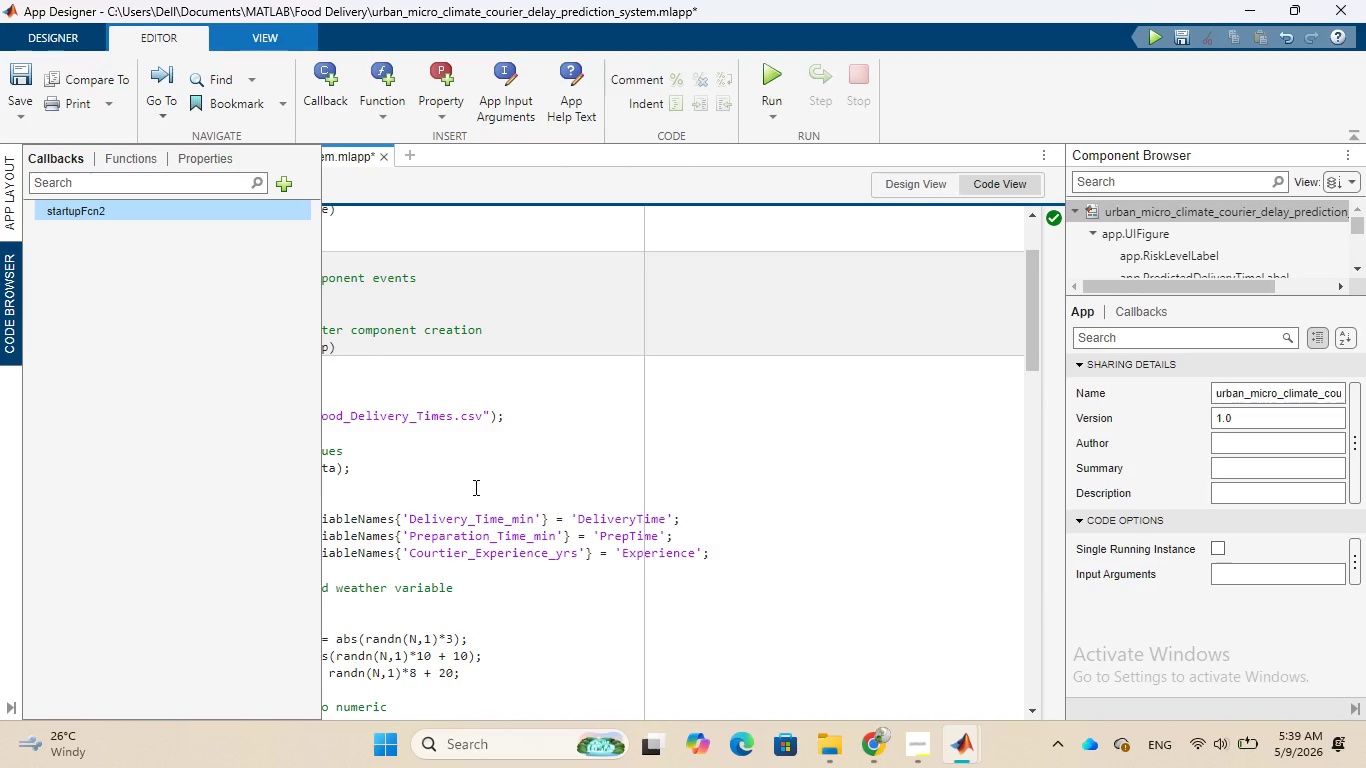 
left_click([474, 487])
 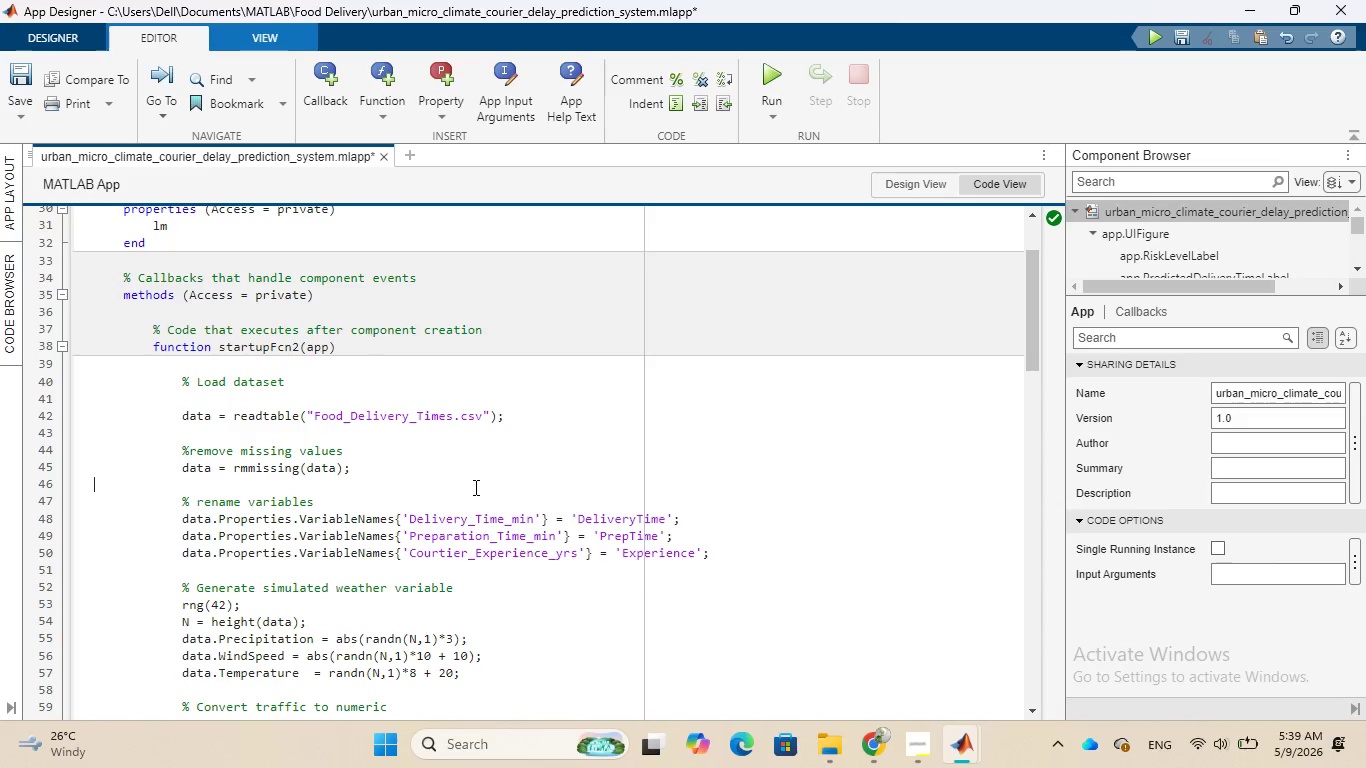 
scroll: coordinate [474, 487], scroll_direction: down, amount: 8.0
 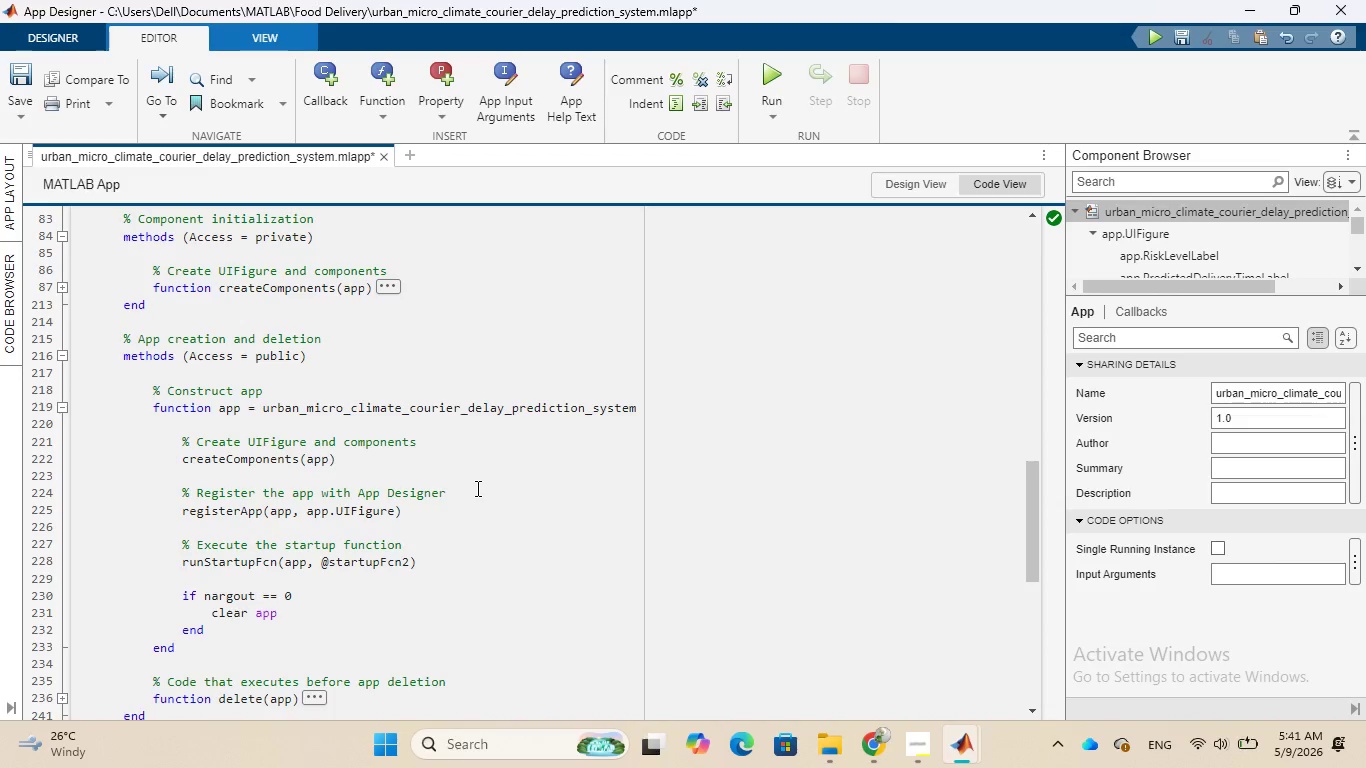 
wait(66.7)
 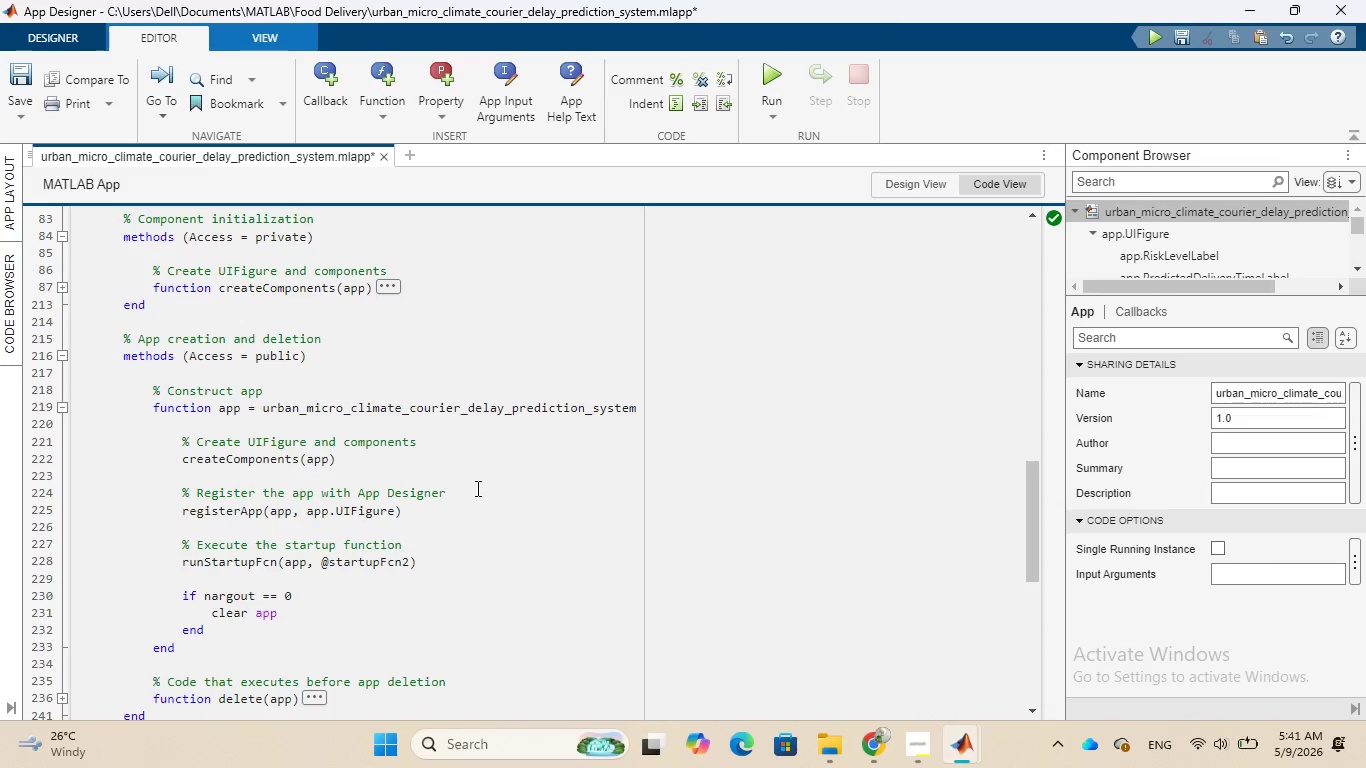 
left_click([21, 117])
 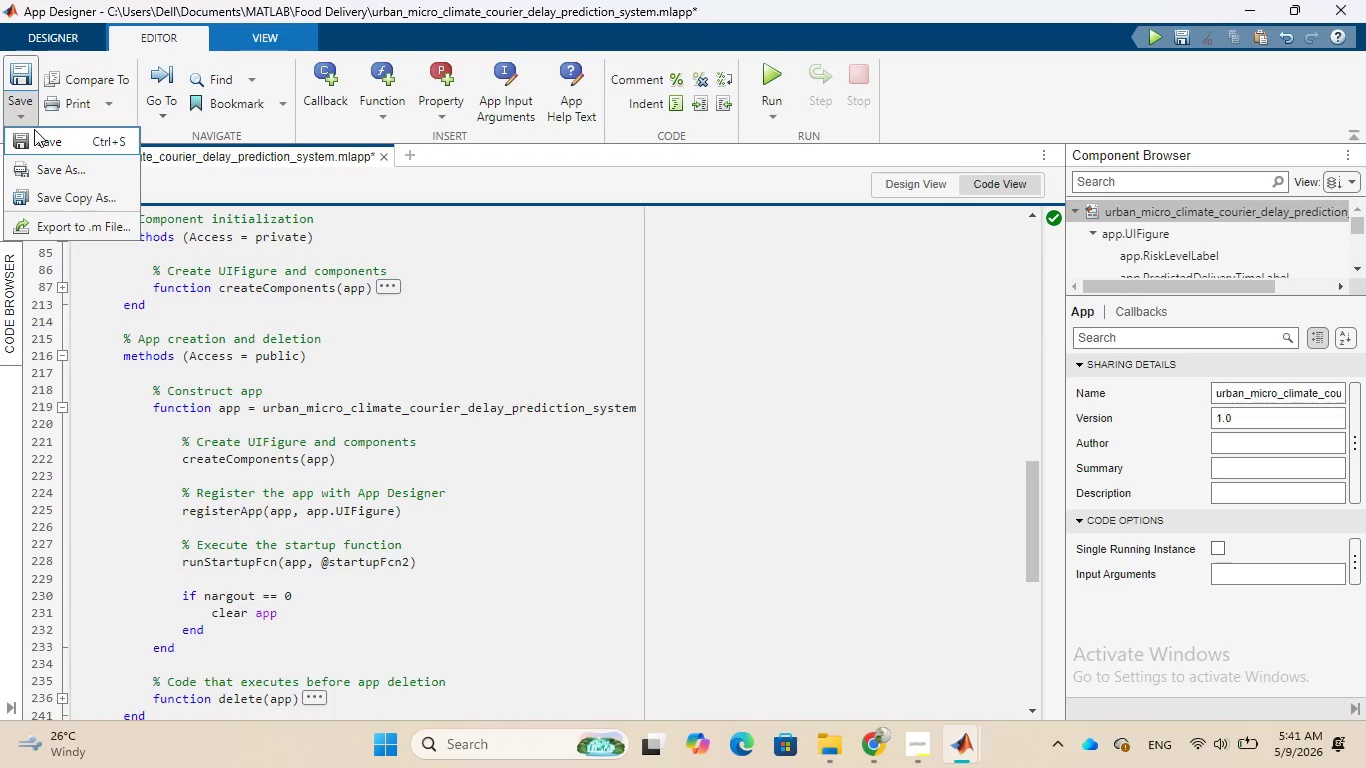 
left_click([34, 129])
 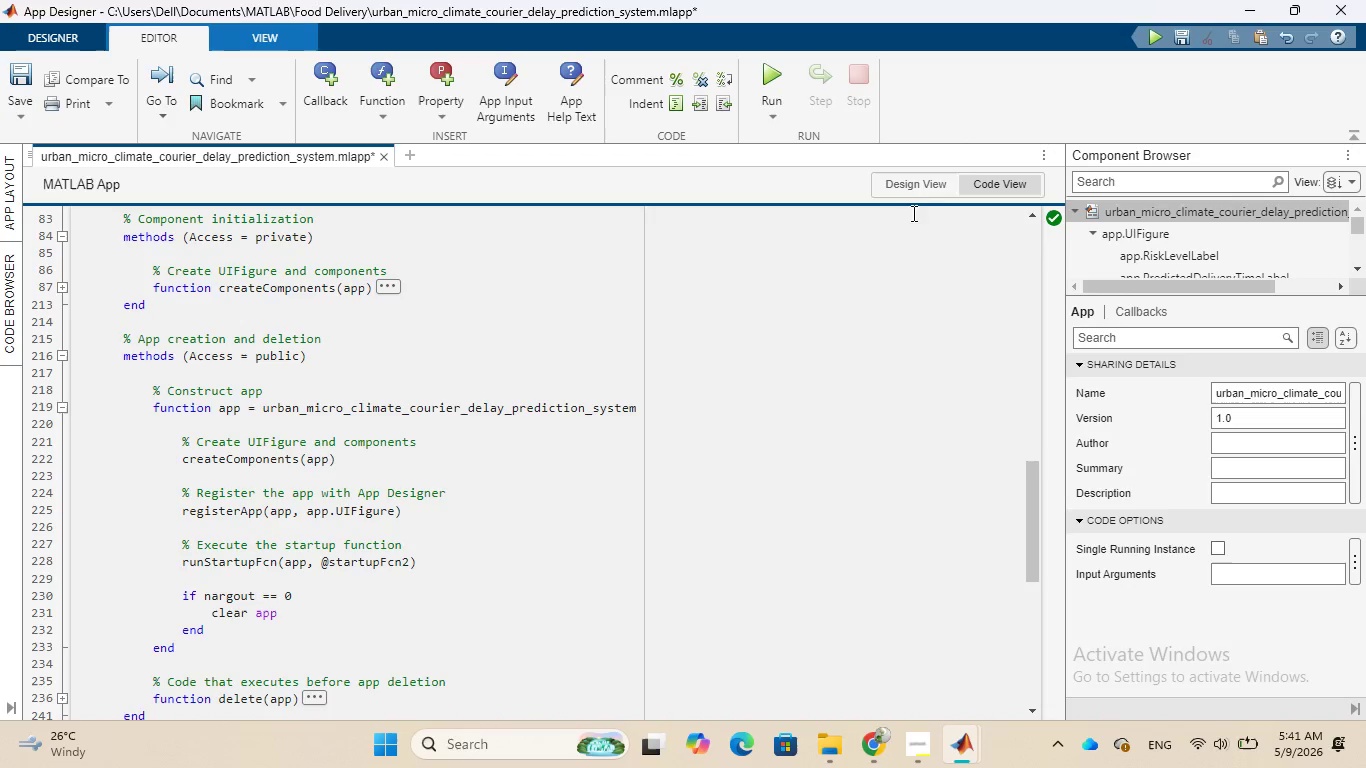 
left_click([912, 183])
 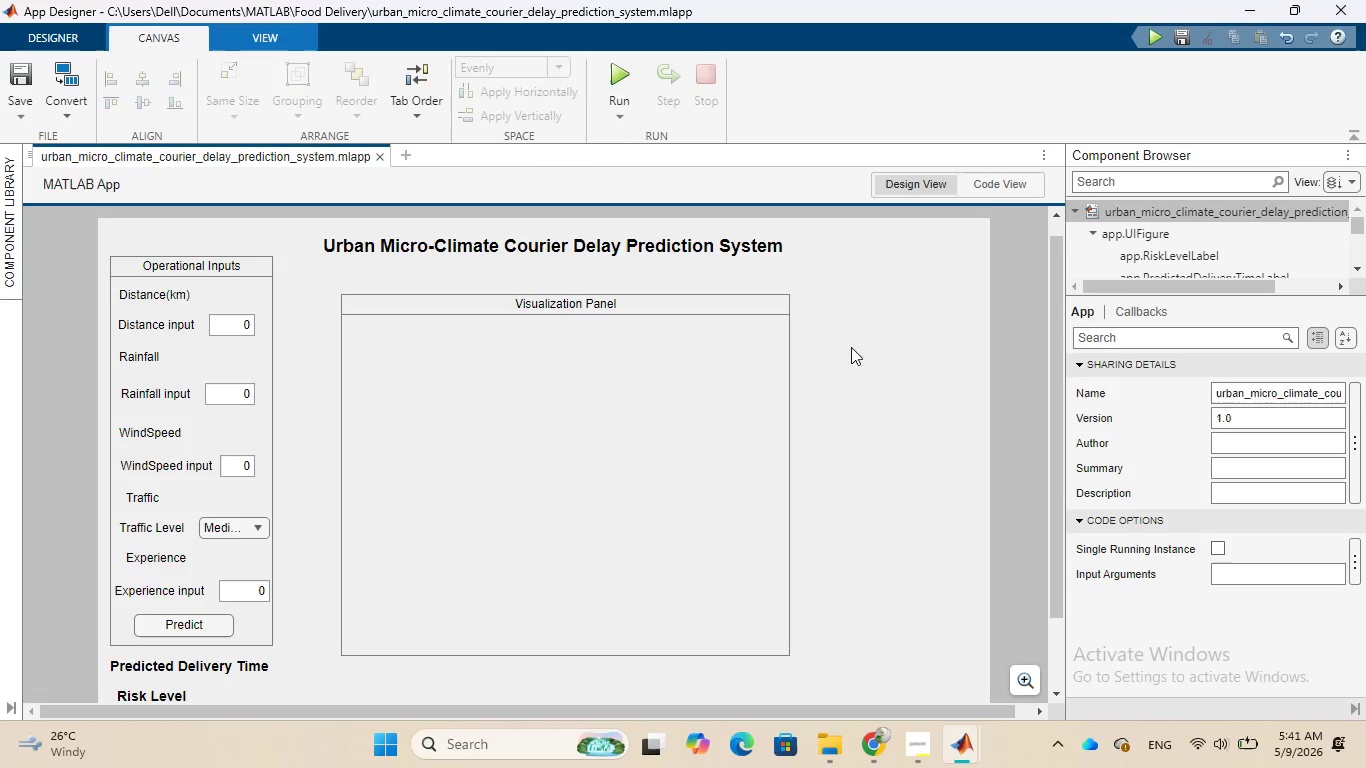 
left_click([847, 380])
 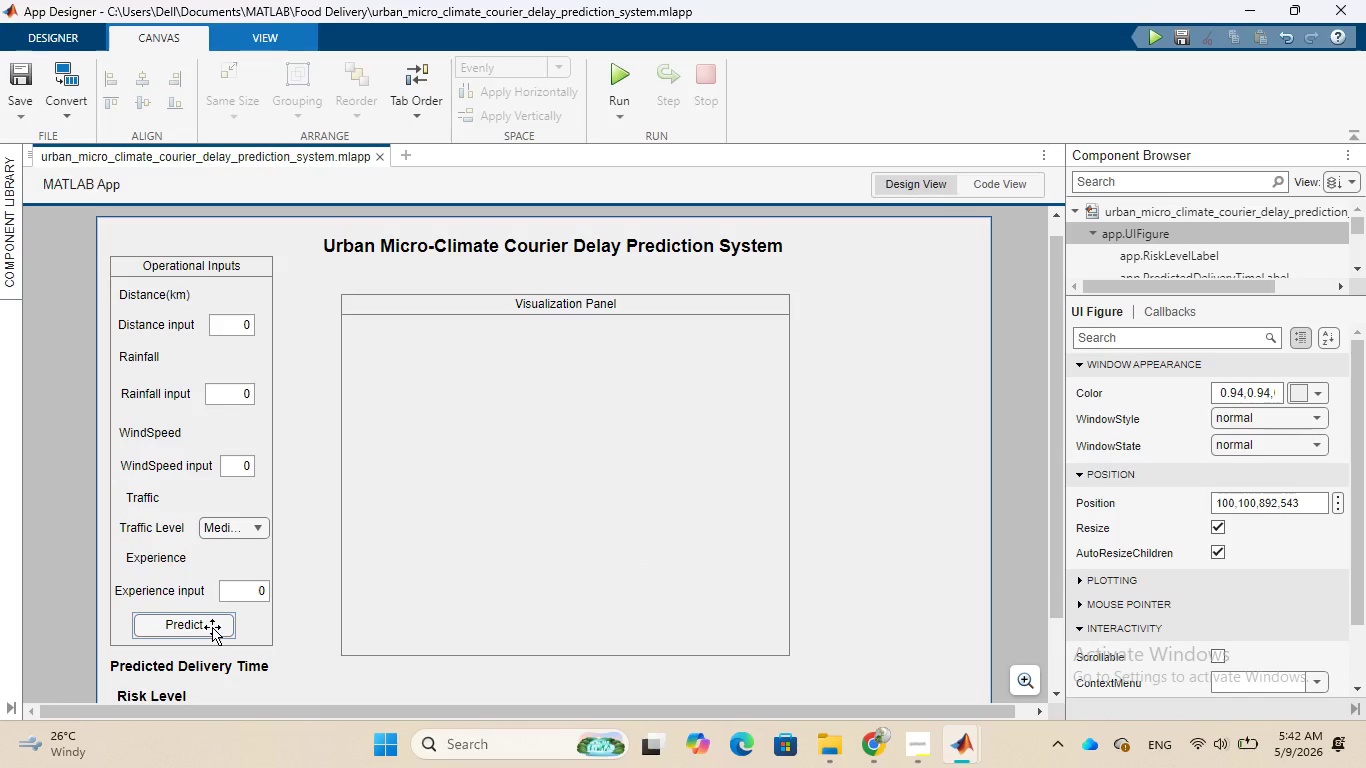 
wait(66.98)
 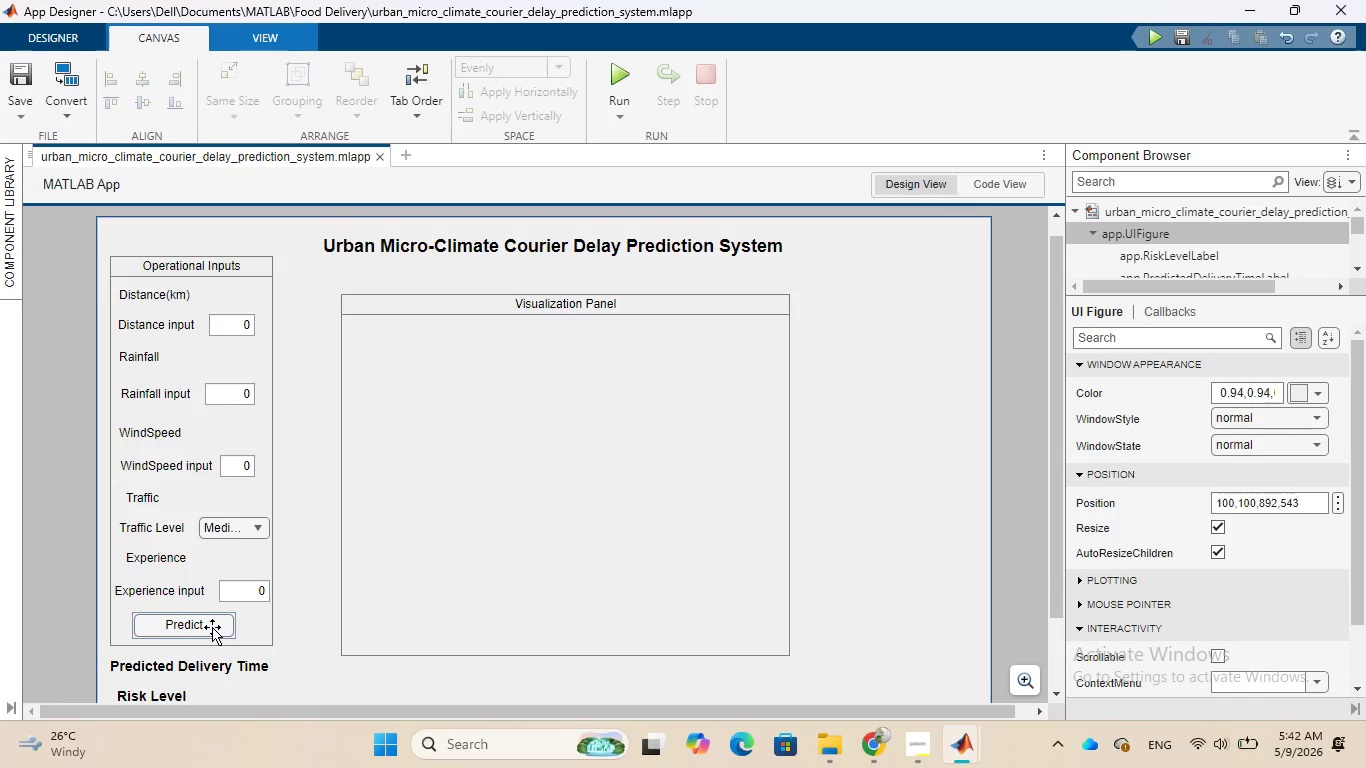 
left_click([261, 627])
 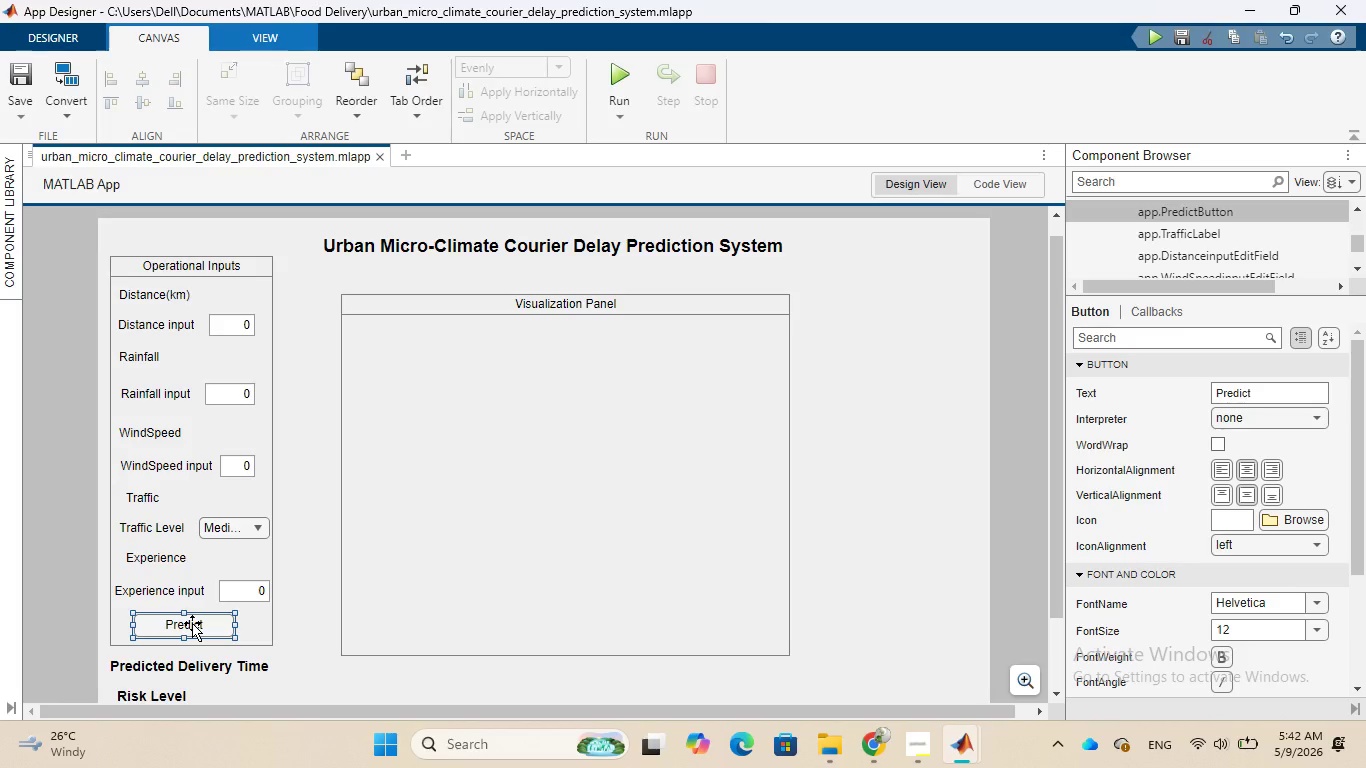 
wait(42.34)
 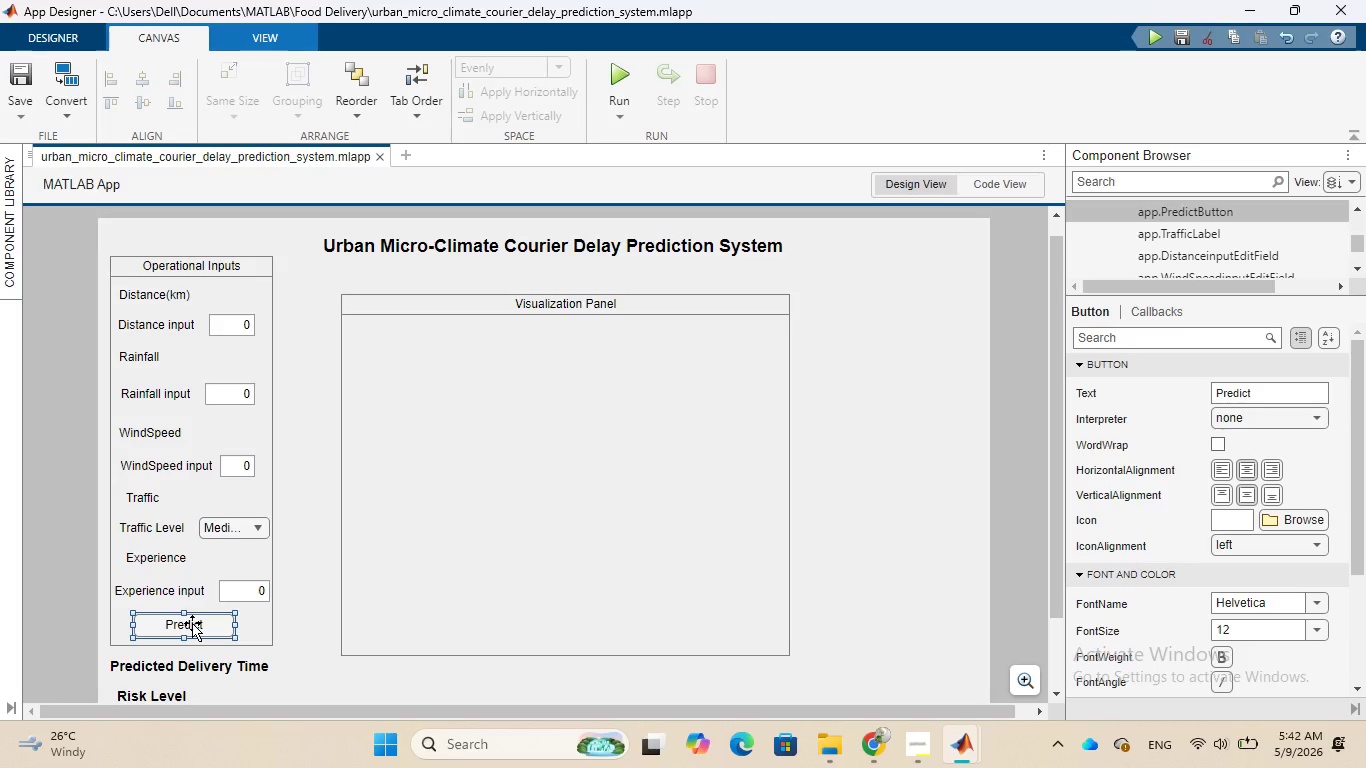 
scroll: coordinate [1173, 412], scroll_direction: down, amount: 3.0
 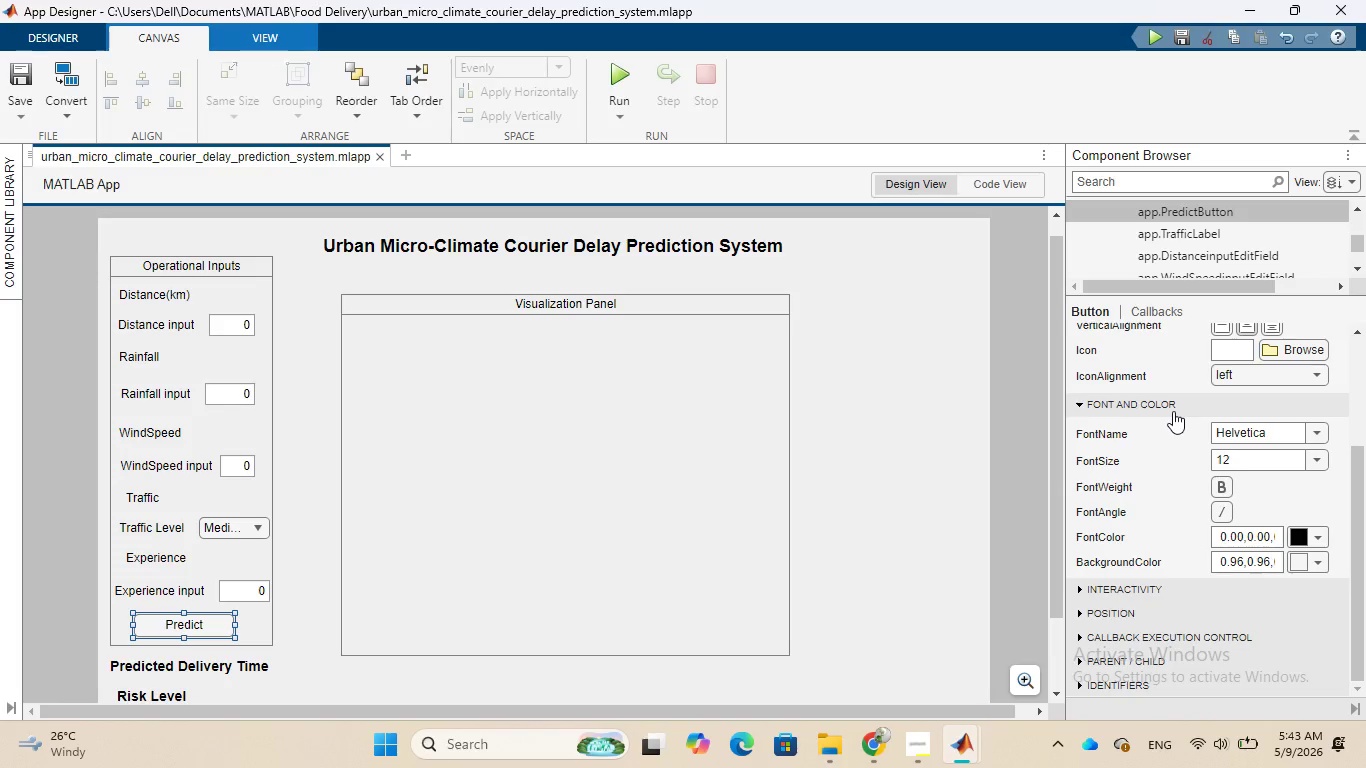 
scroll: coordinate [1173, 411], scroll_direction: up, amount: 4.0
 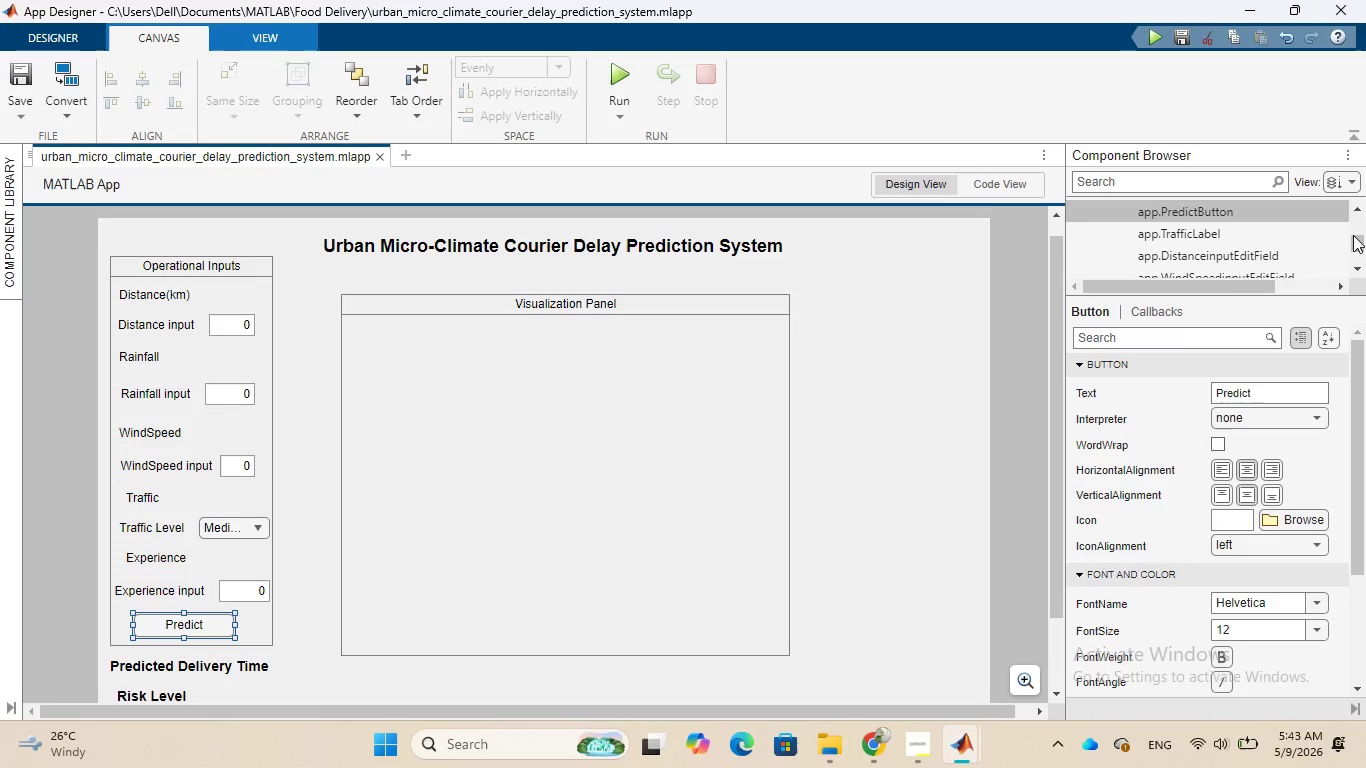 
left_click_drag(start_coordinate=[1353, 236], to_coordinate=[1356, 224])
 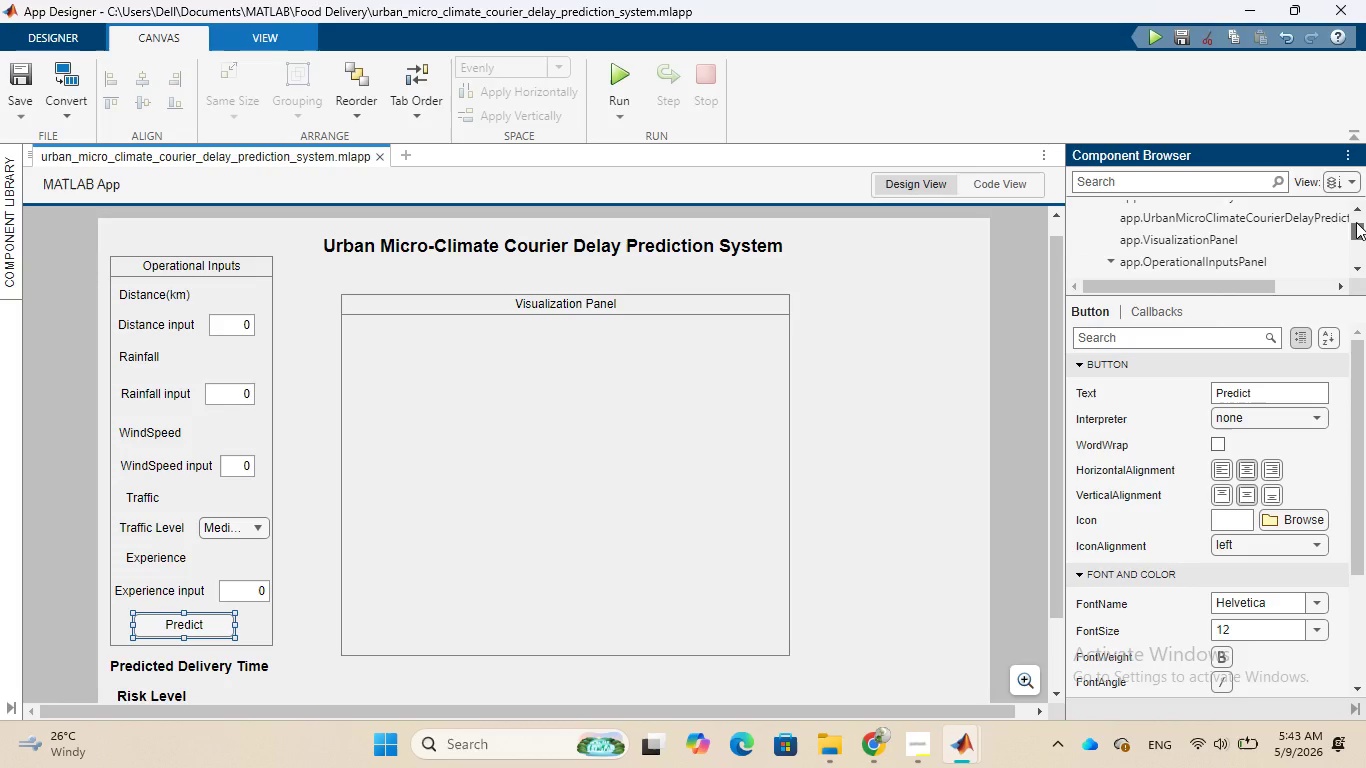 
left_click_drag(start_coordinate=[1356, 222], to_coordinate=[1360, 242])
 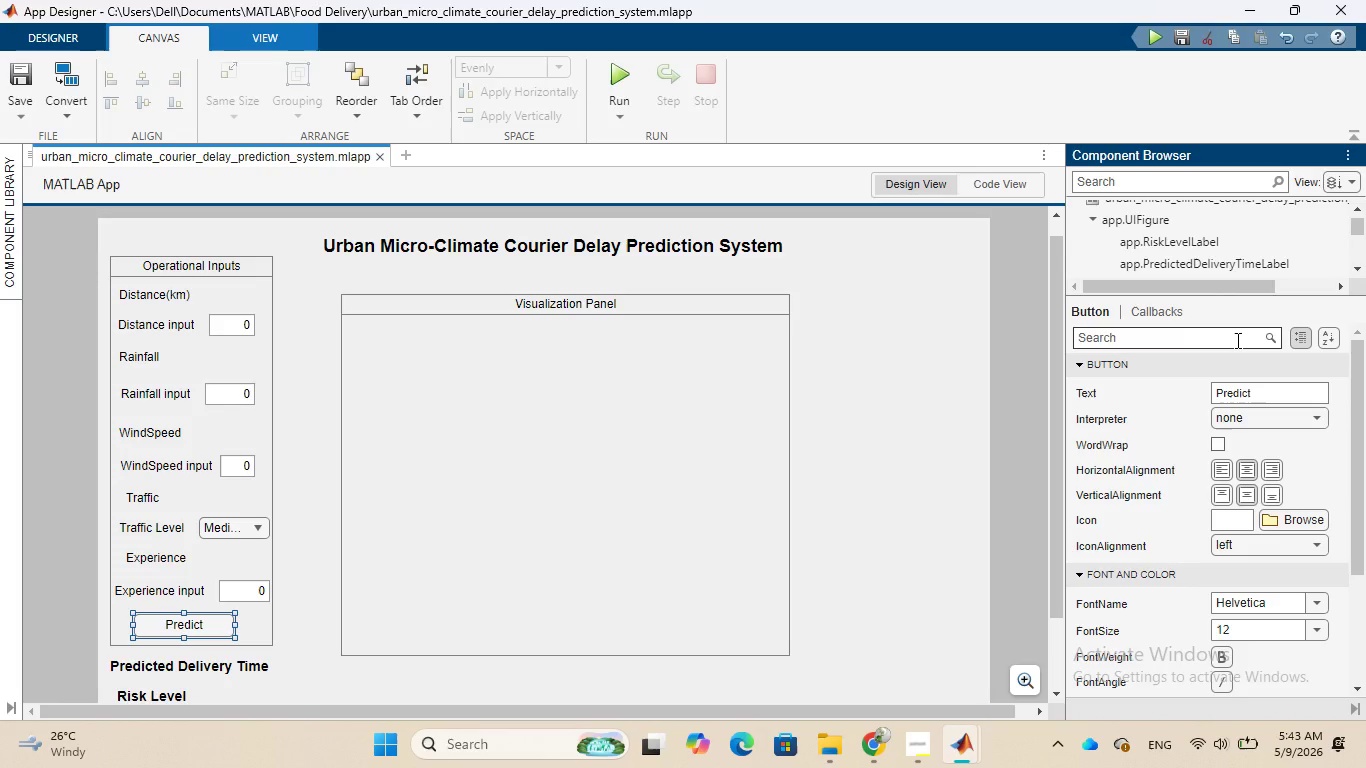 
left_click([1236, 340])
 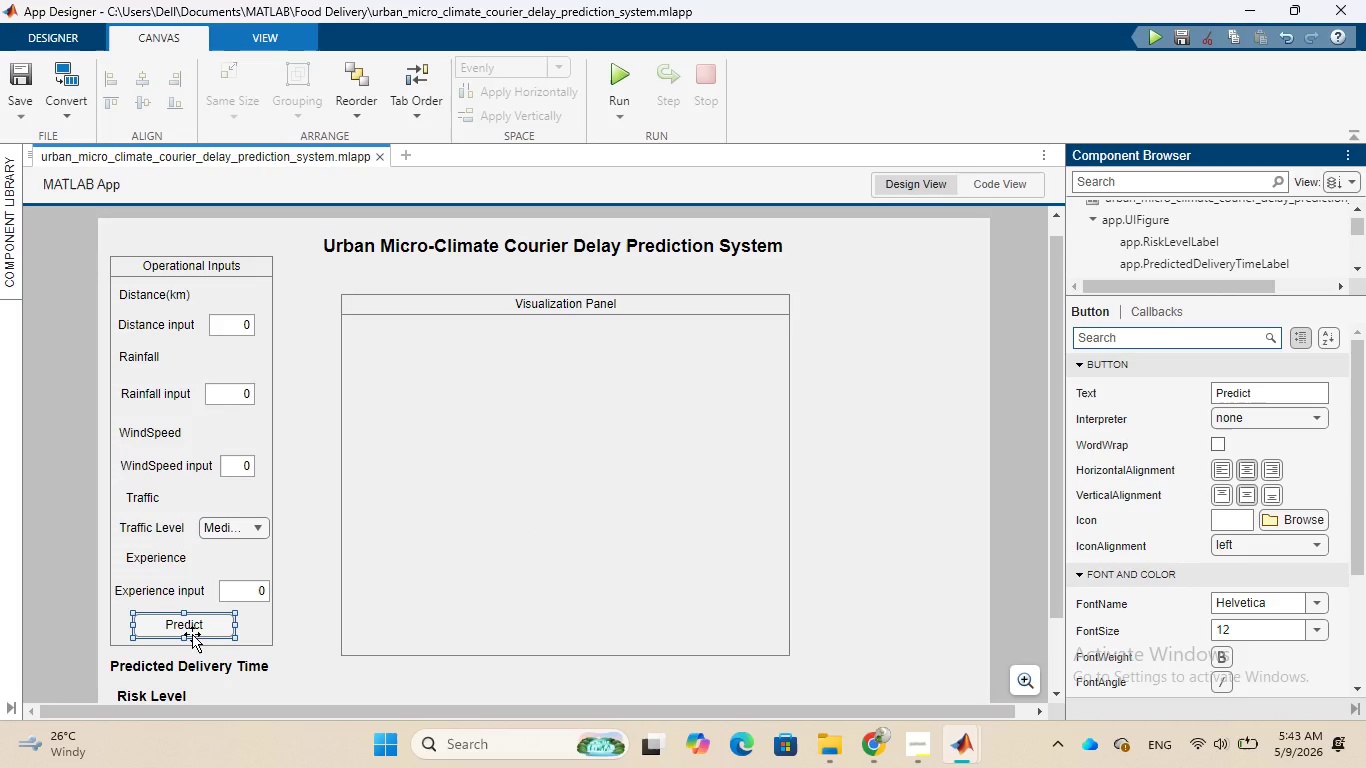 
double_click([195, 627])
 